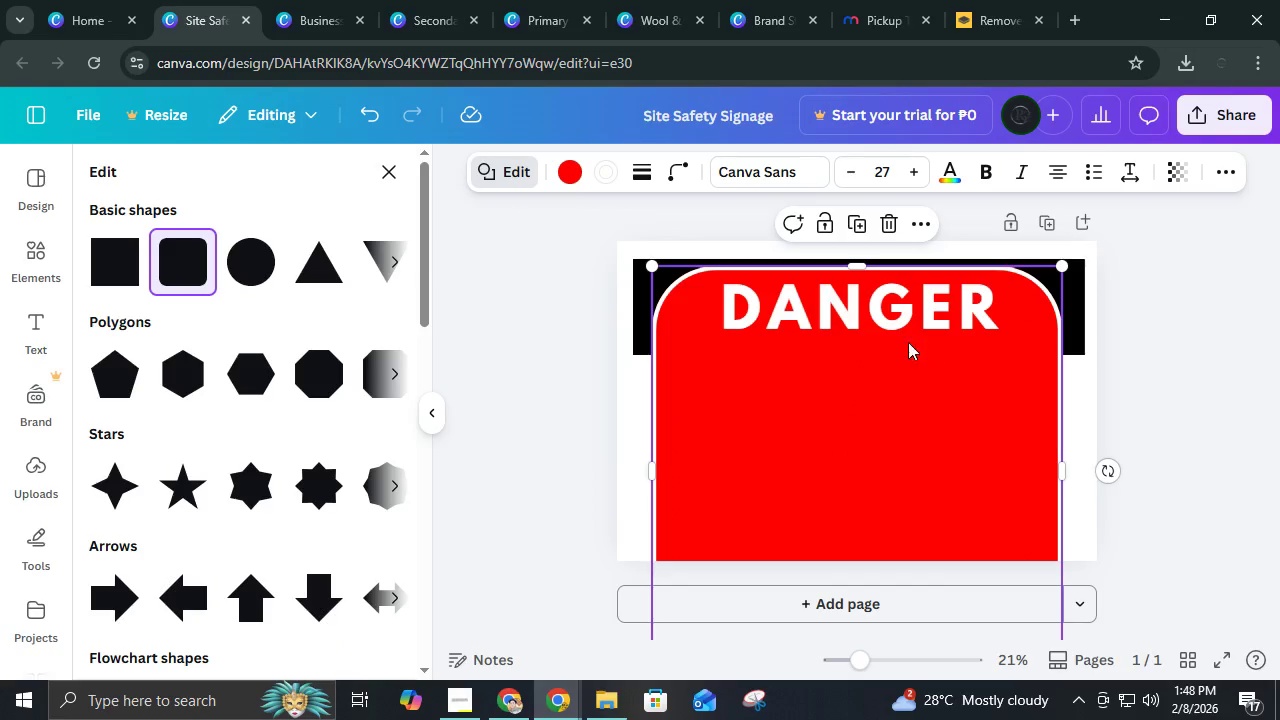 
left_click_drag(start_coordinate=[859, 262], to_coordinate=[879, 471])
 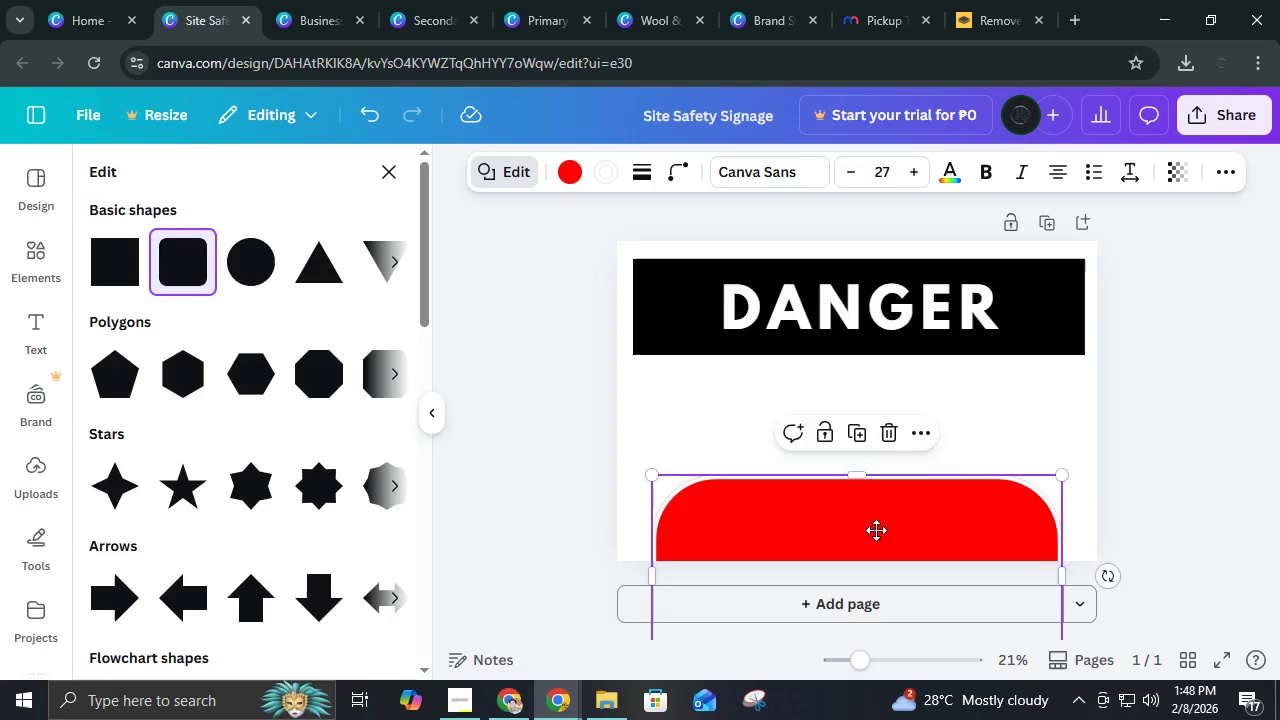 
left_click_drag(start_coordinate=[876, 553], to_coordinate=[878, 346])
 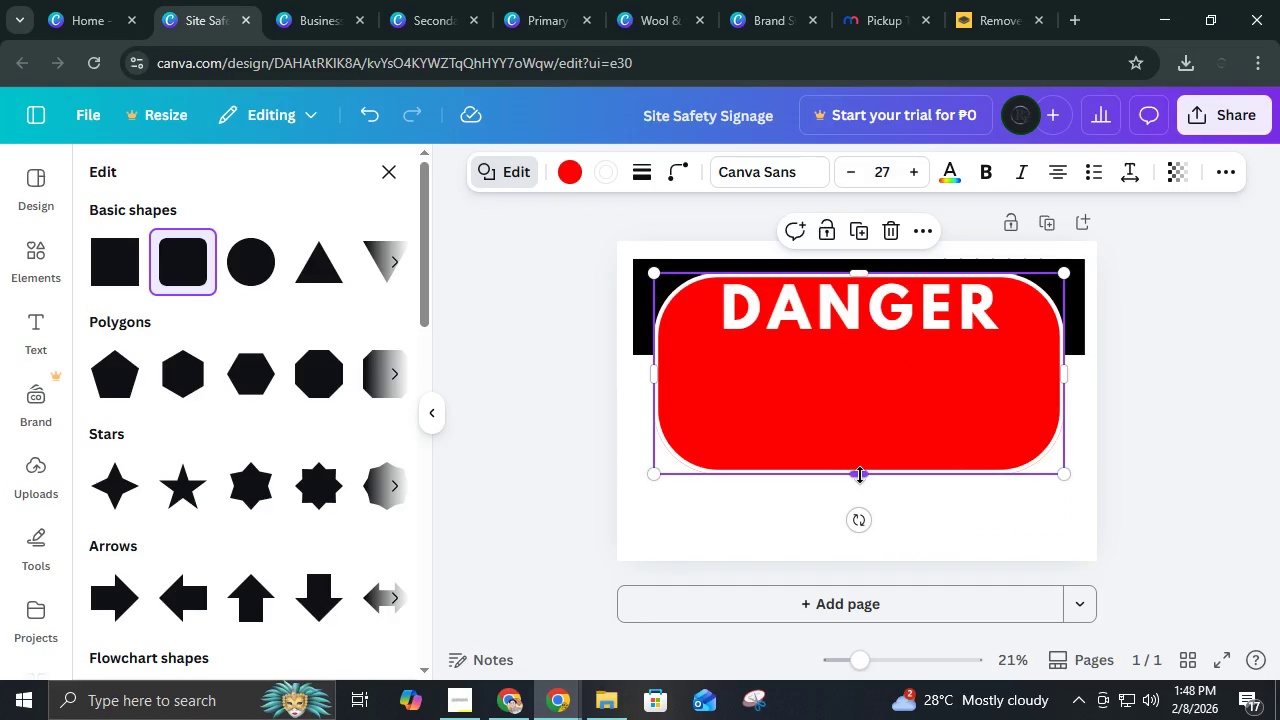 
left_click_drag(start_coordinate=[860, 475], to_coordinate=[888, 344])
 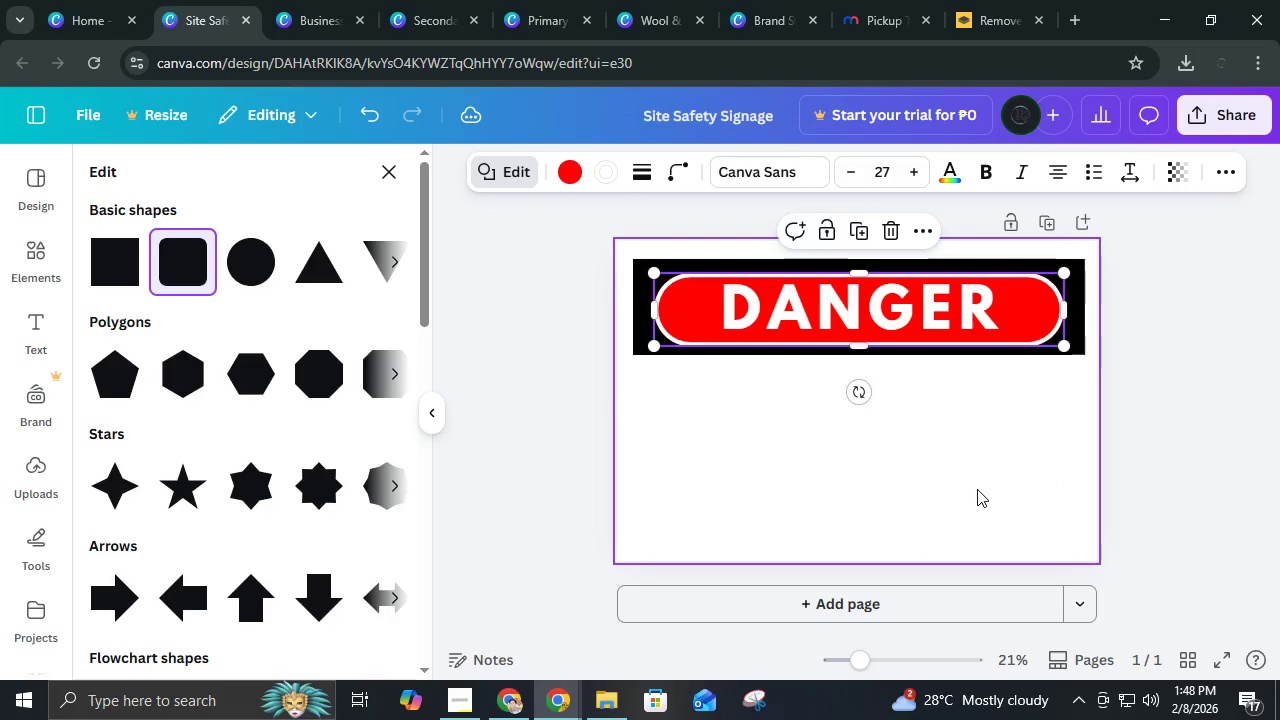 
left_click([977, 489])
 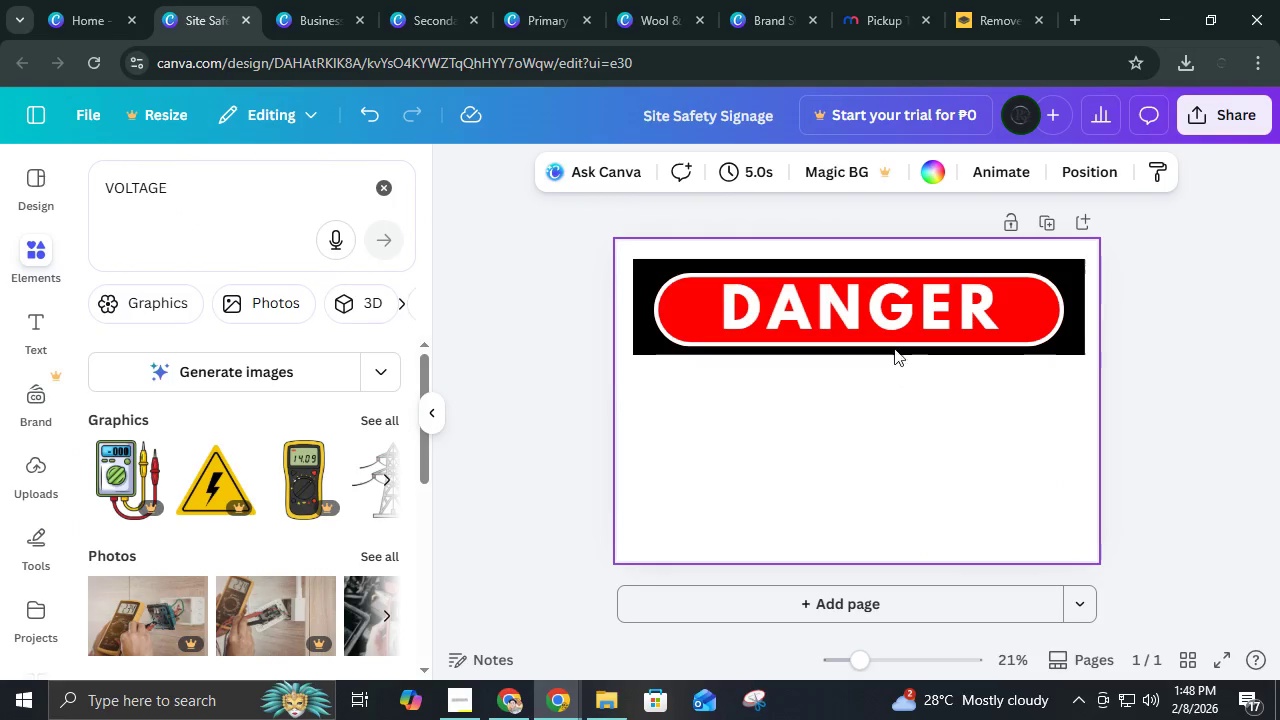 
left_click([893, 345])
 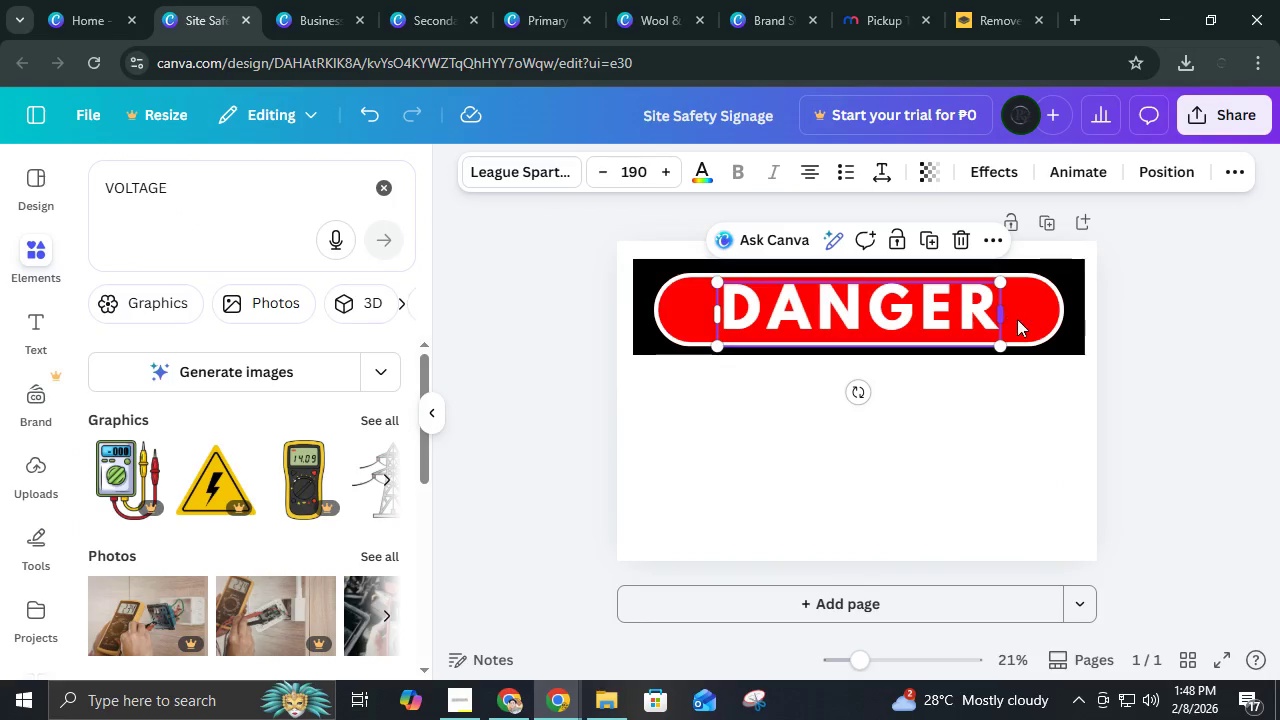 
double_click([1028, 327])
 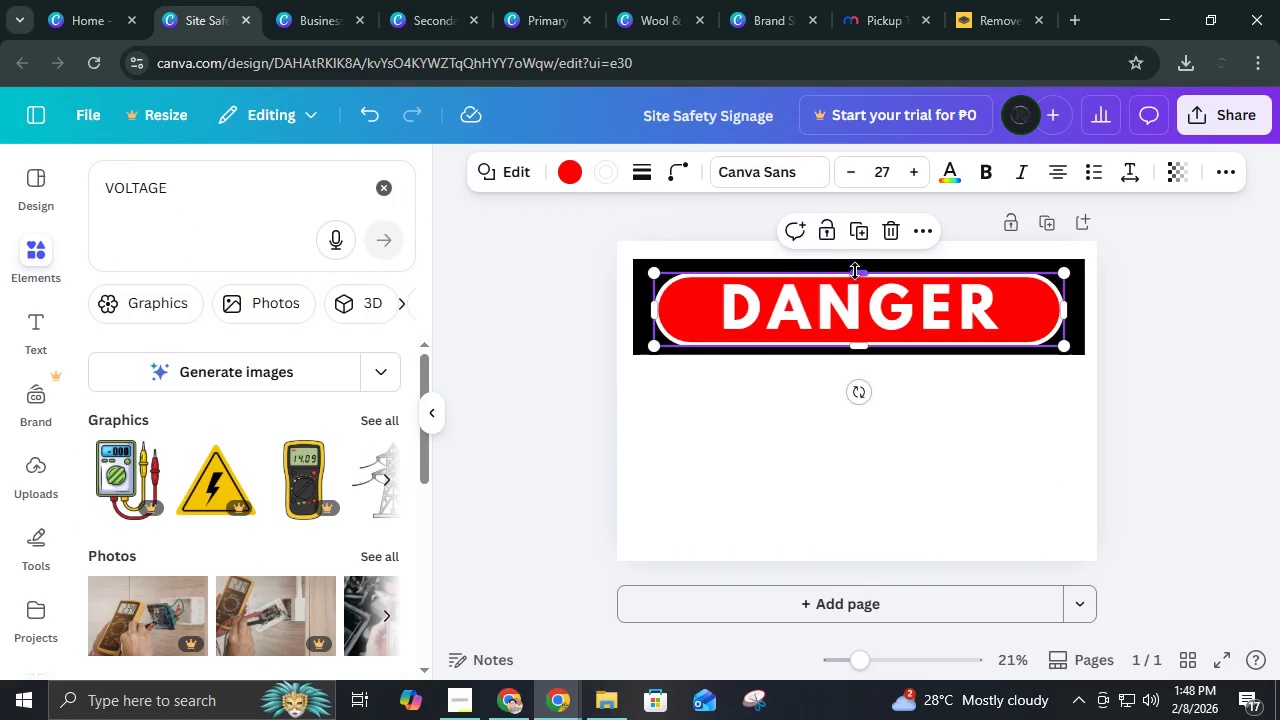 
left_click_drag(start_coordinate=[855, 271], to_coordinate=[855, 264])
 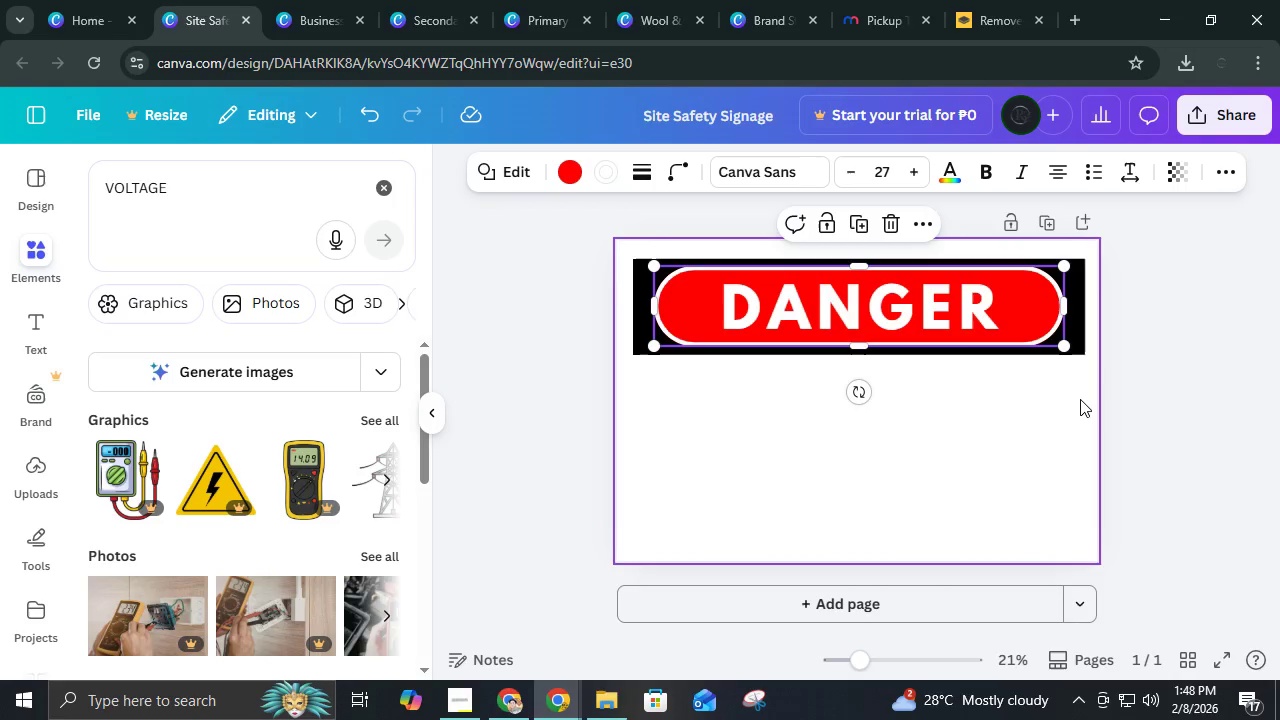 
key(ArrowDown)
 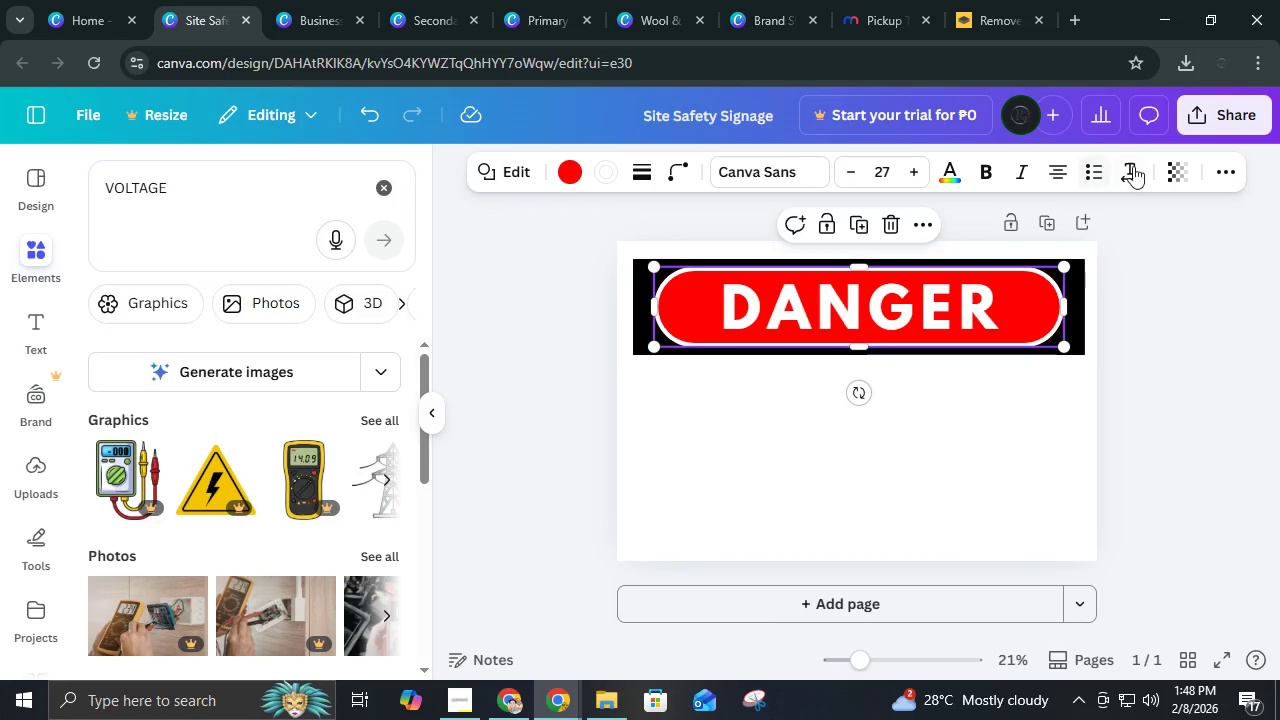 
left_click([1217, 170])
 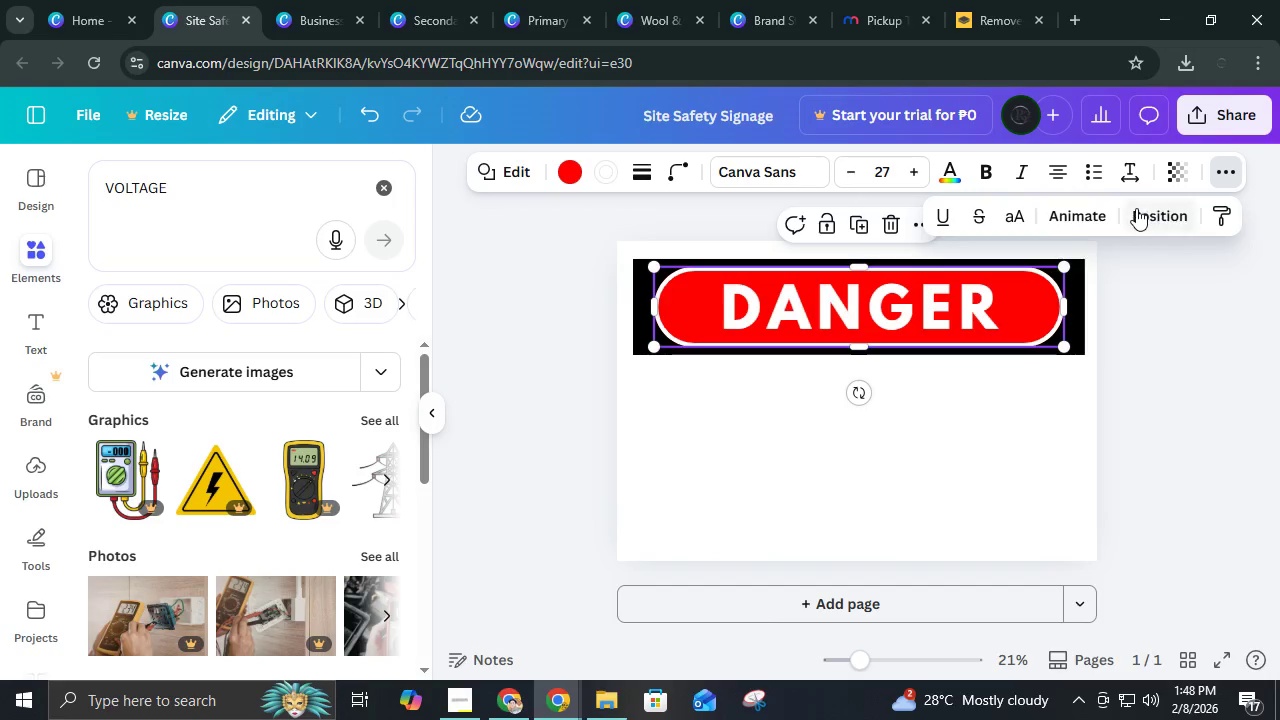 
left_click([1136, 208])
 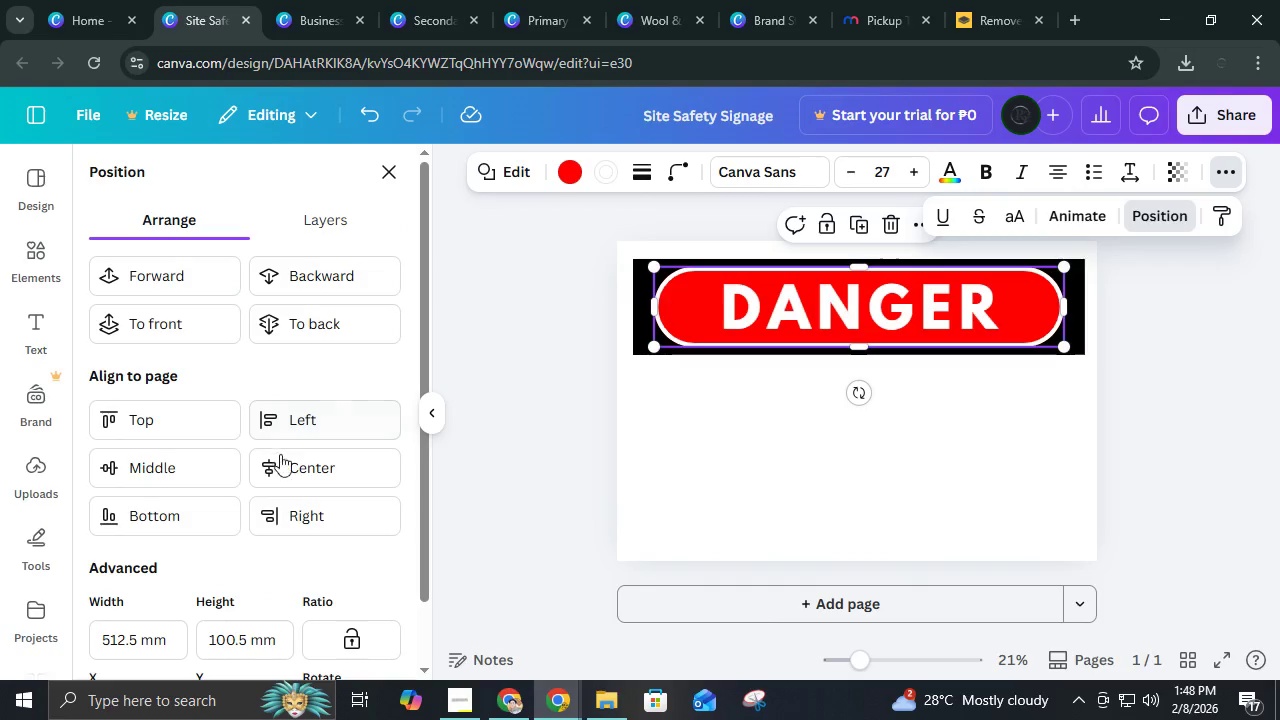 
left_click([291, 478])
 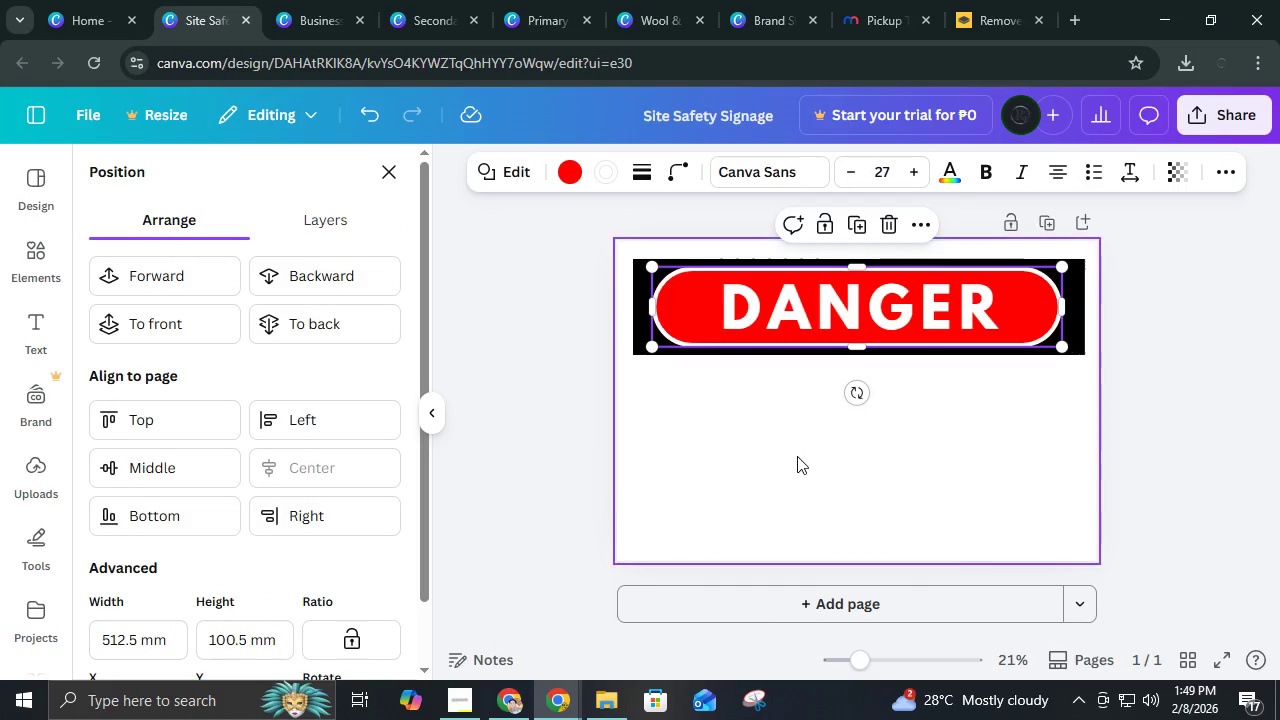 
left_click([797, 456])
 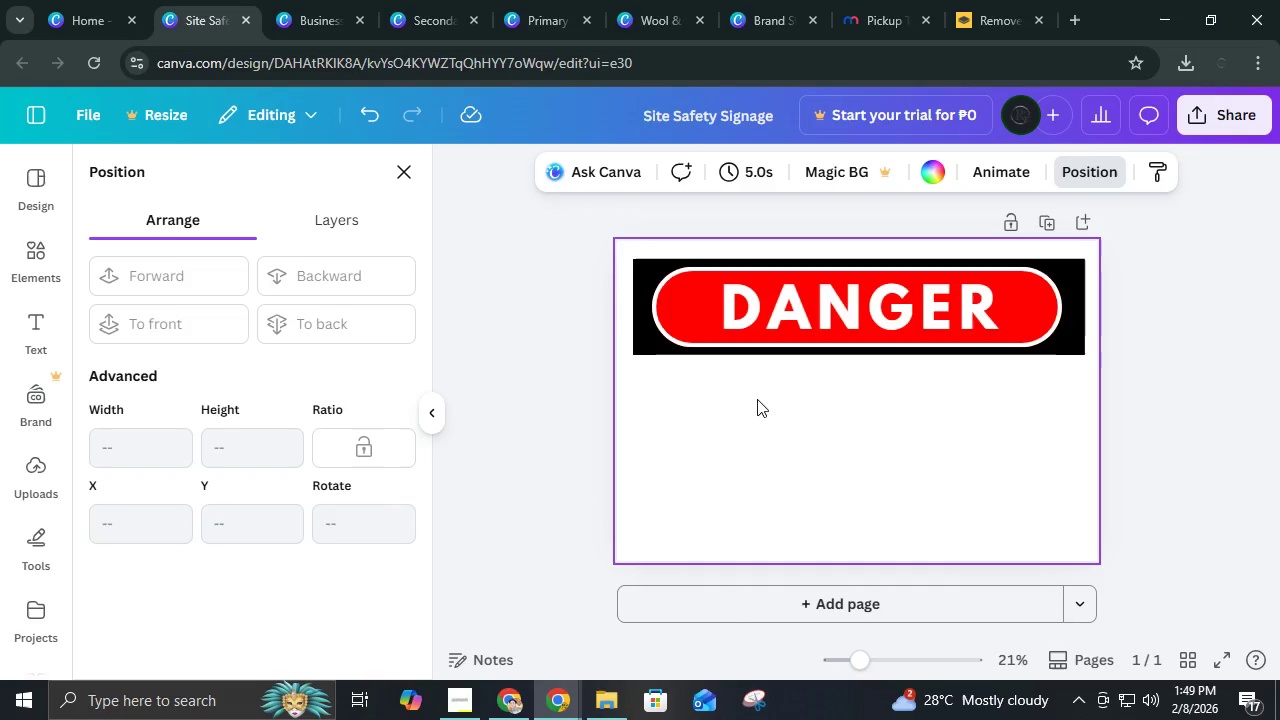 
wait(7.61)
 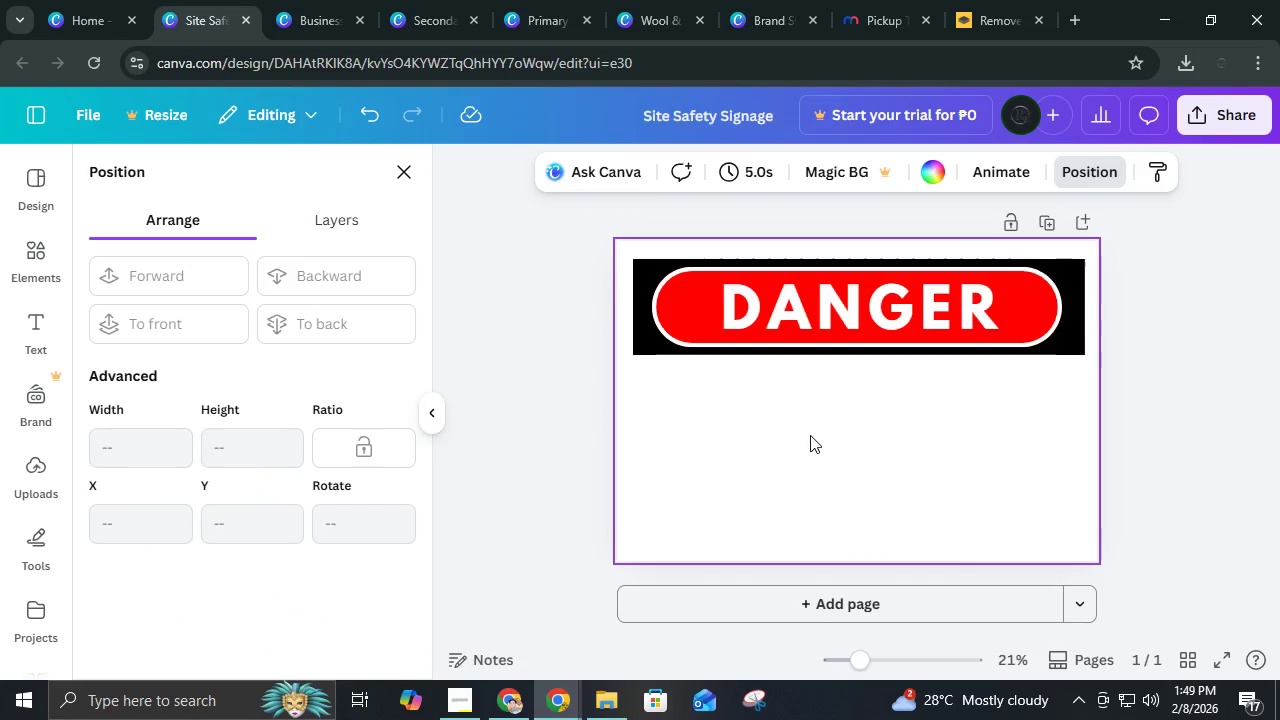 
left_click([43, 271])
 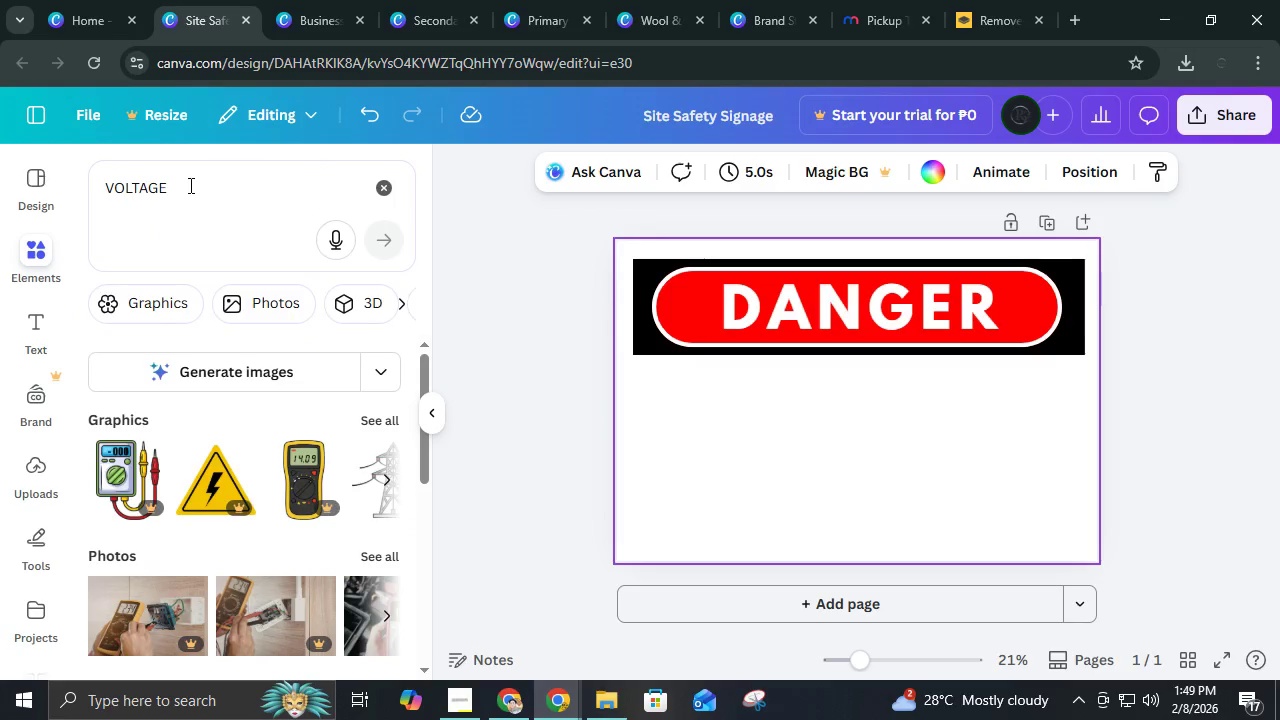 
left_click([189, 185])
 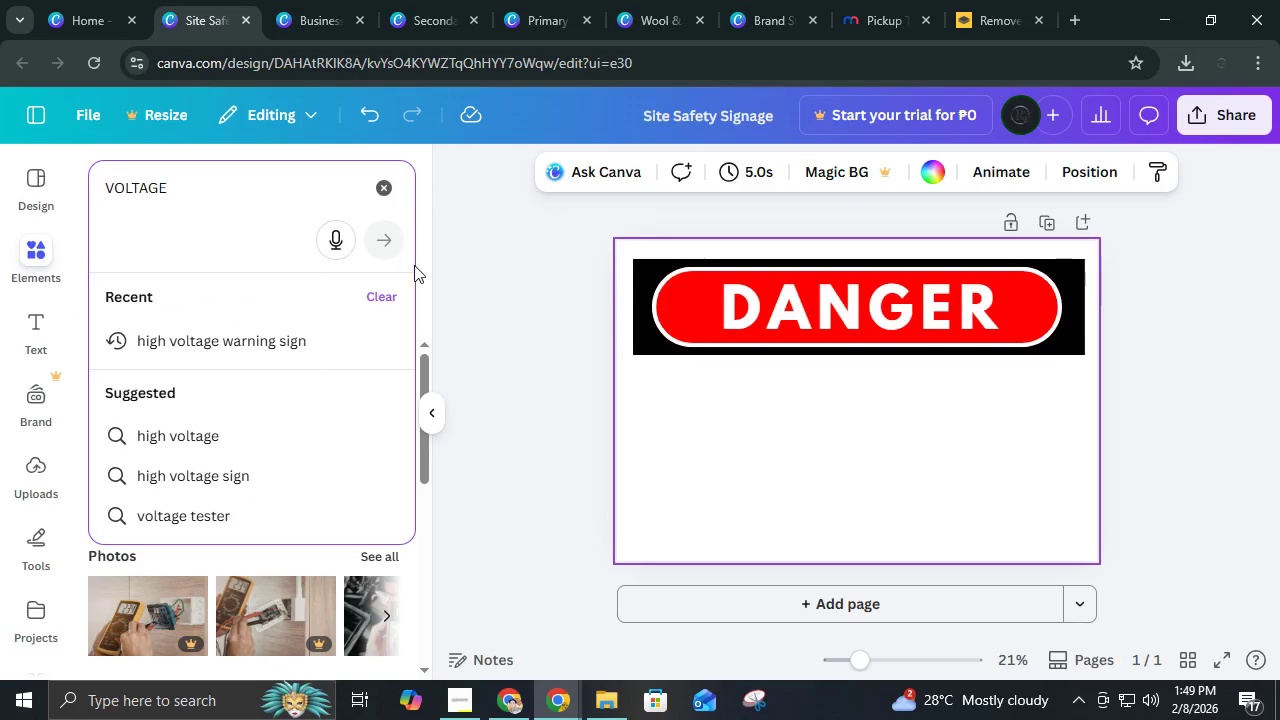 
left_click([450, 282])
 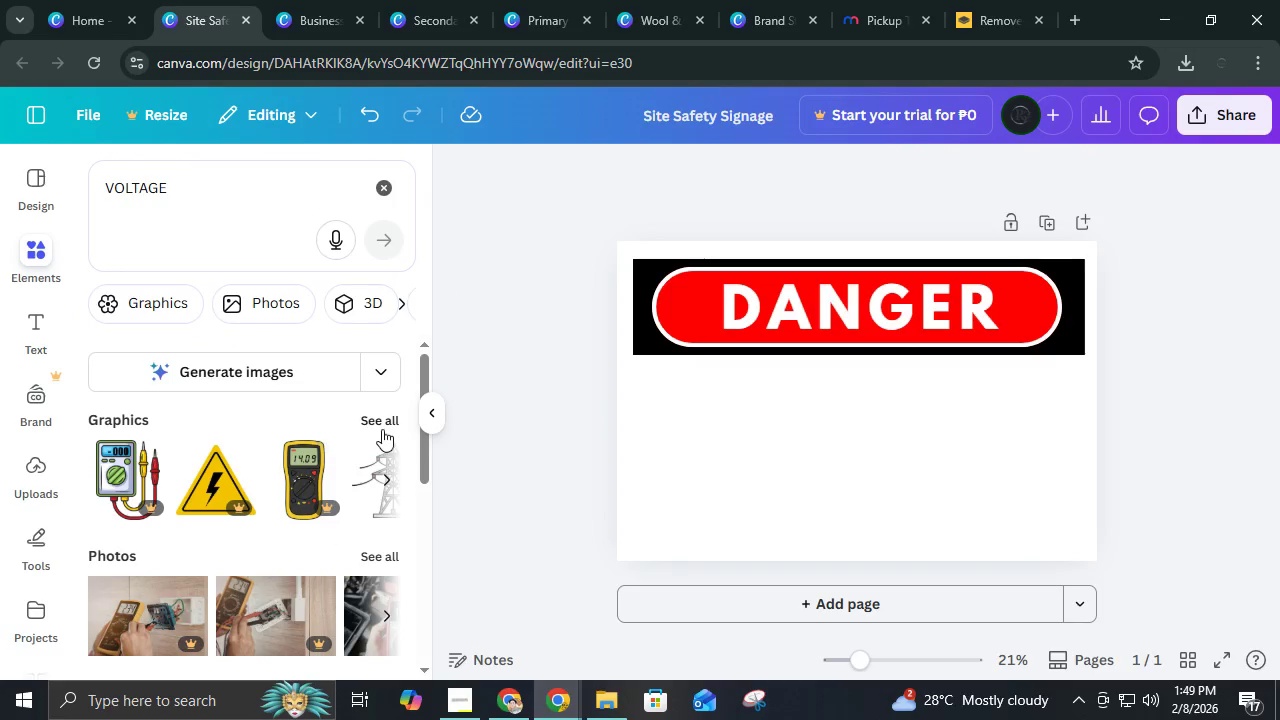 
left_click([382, 422])
 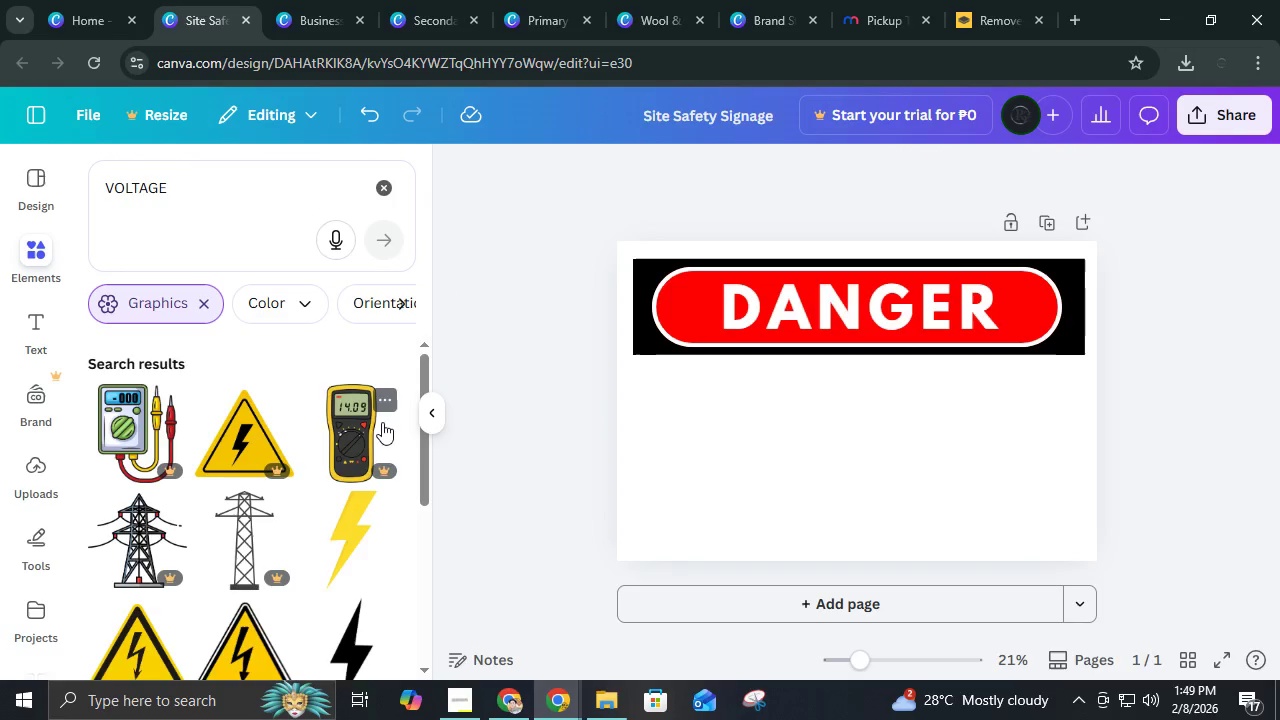 
scroll: coordinate [382, 421], scroll_direction: down, amount: 3.0
 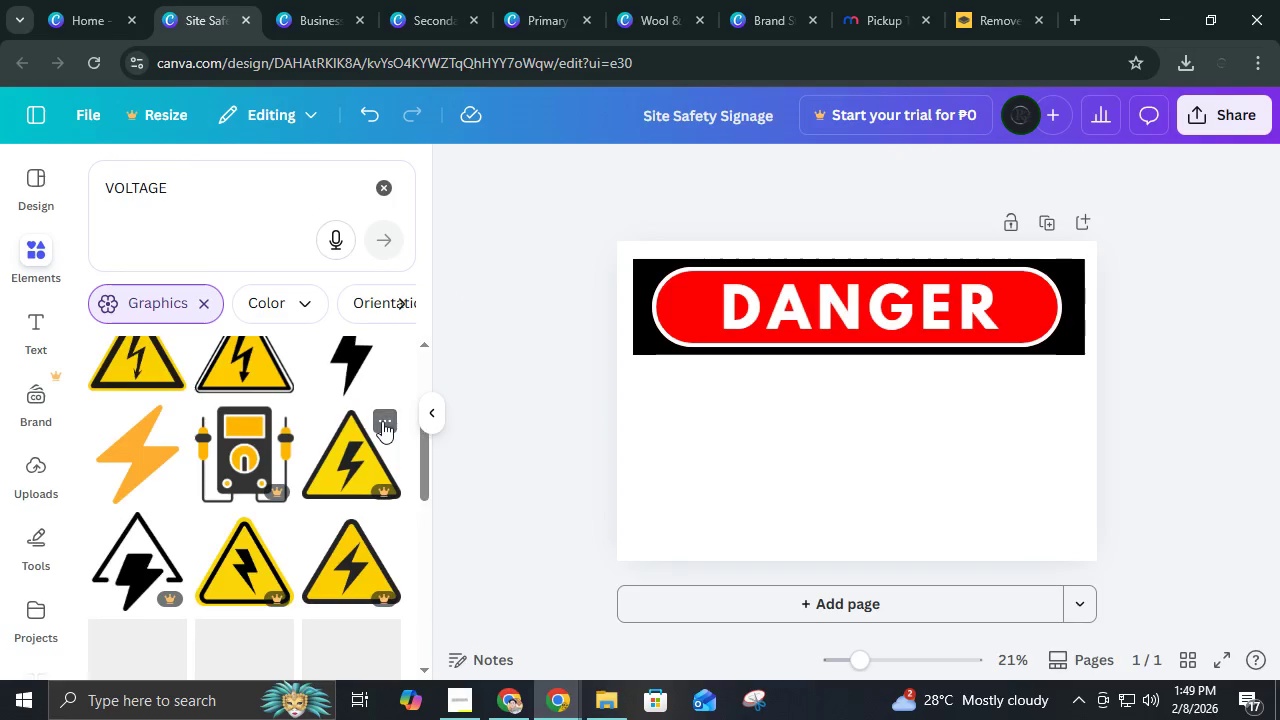 
scroll: coordinate [382, 421], scroll_direction: up, amount: 2.0
 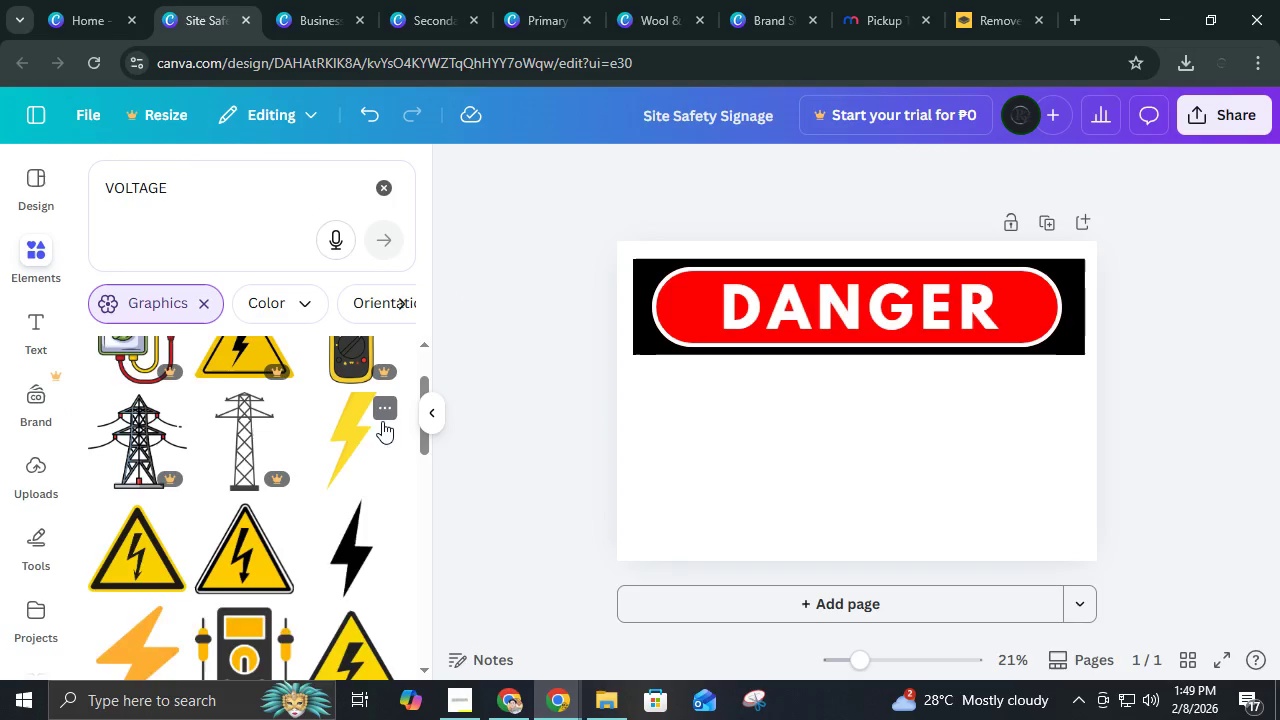 
scroll: coordinate [382, 421], scroll_direction: none, amount: 0.0
 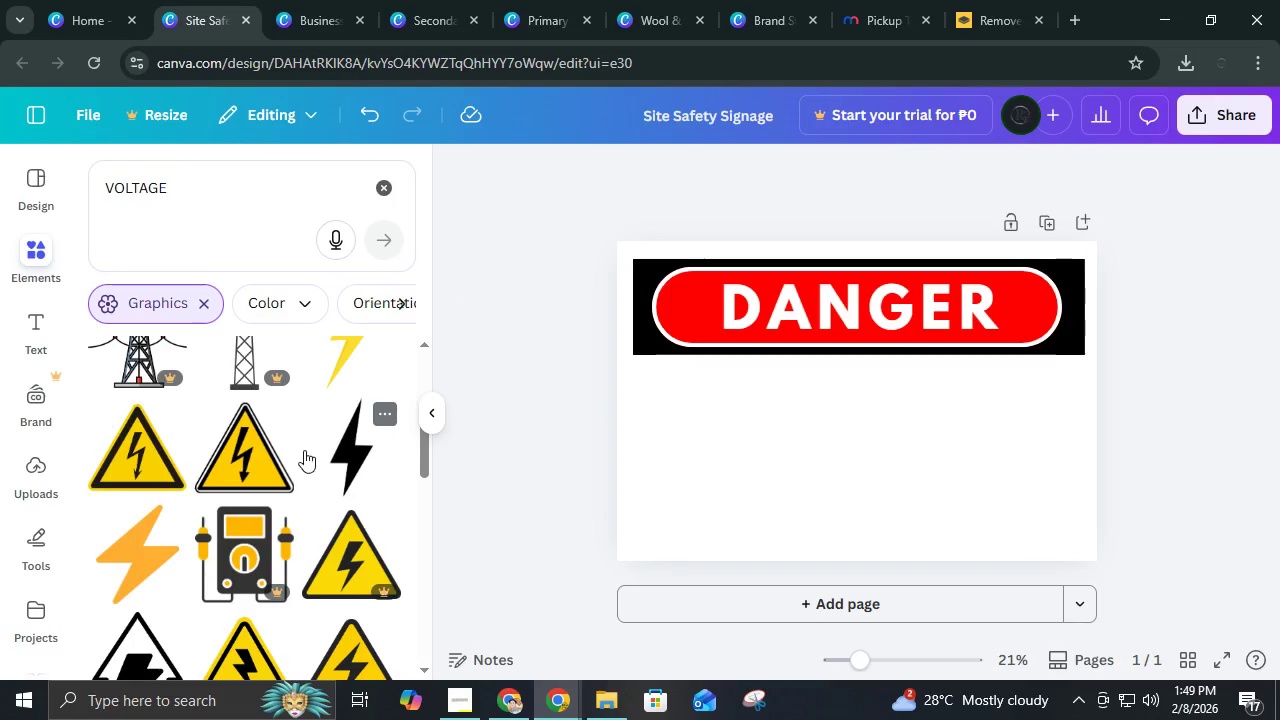 
scroll: coordinate [312, 478], scroll_direction: down, amount: 3.0
 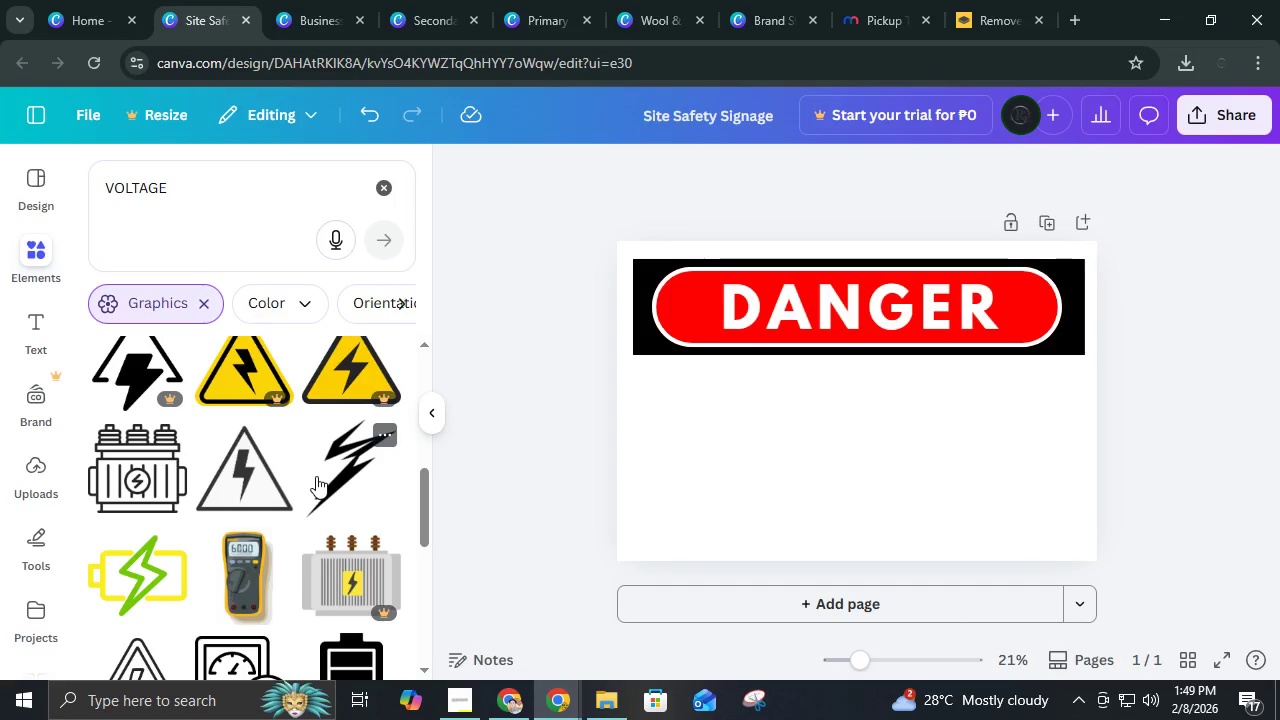 
scroll: coordinate [316, 476], scroll_direction: up, amount: 2.0
 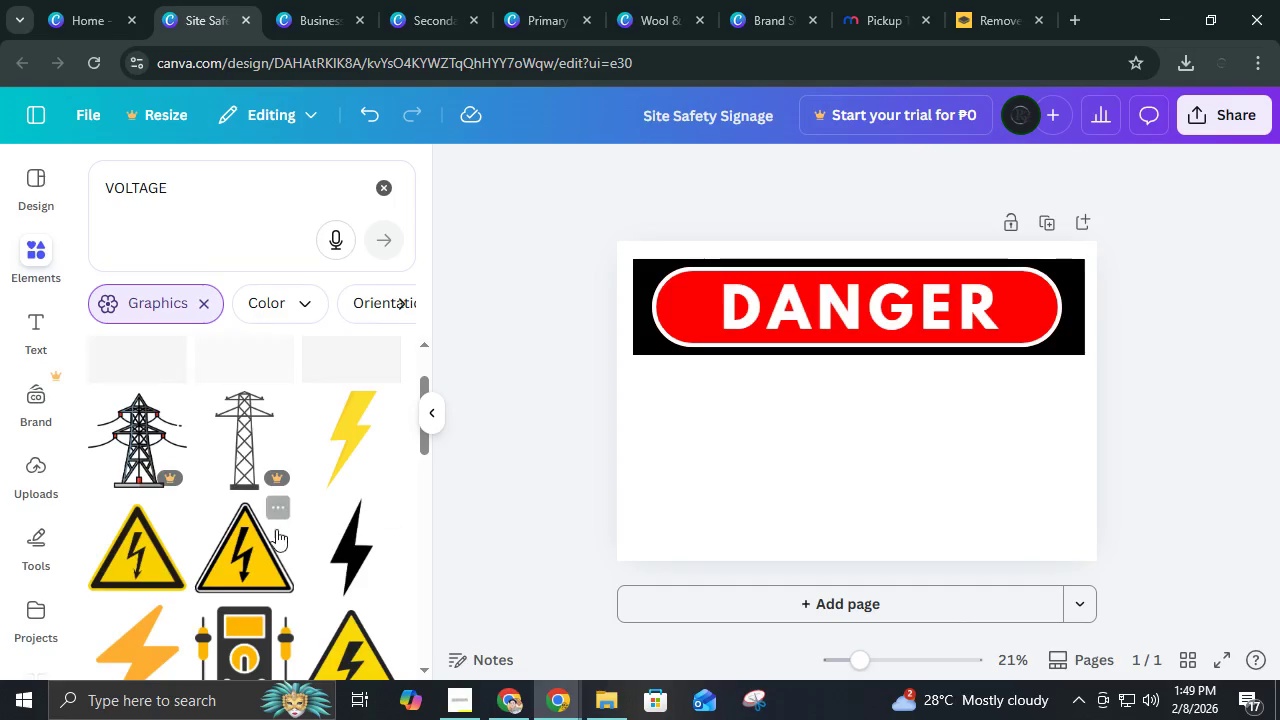 
left_click([254, 552])
 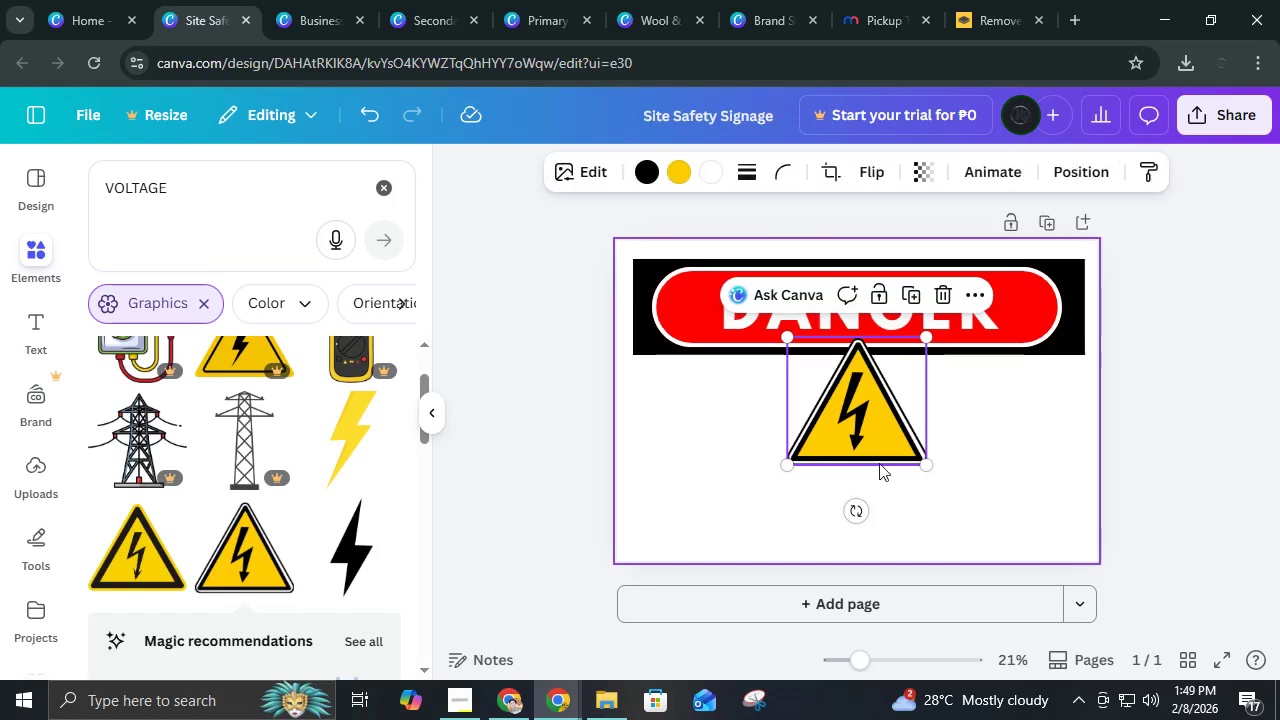 
left_click_drag(start_coordinate=[871, 437], to_coordinate=[711, 462])
 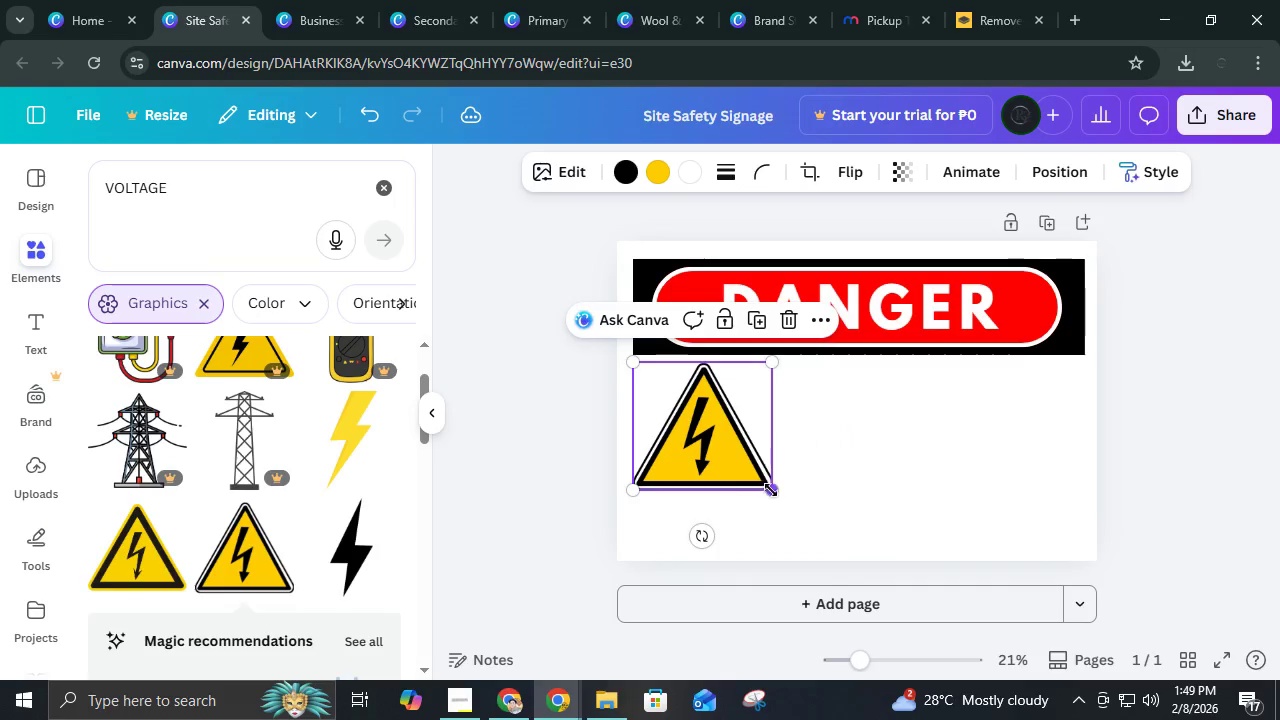 
left_click_drag(start_coordinate=[771, 490], to_coordinate=[824, 550])
 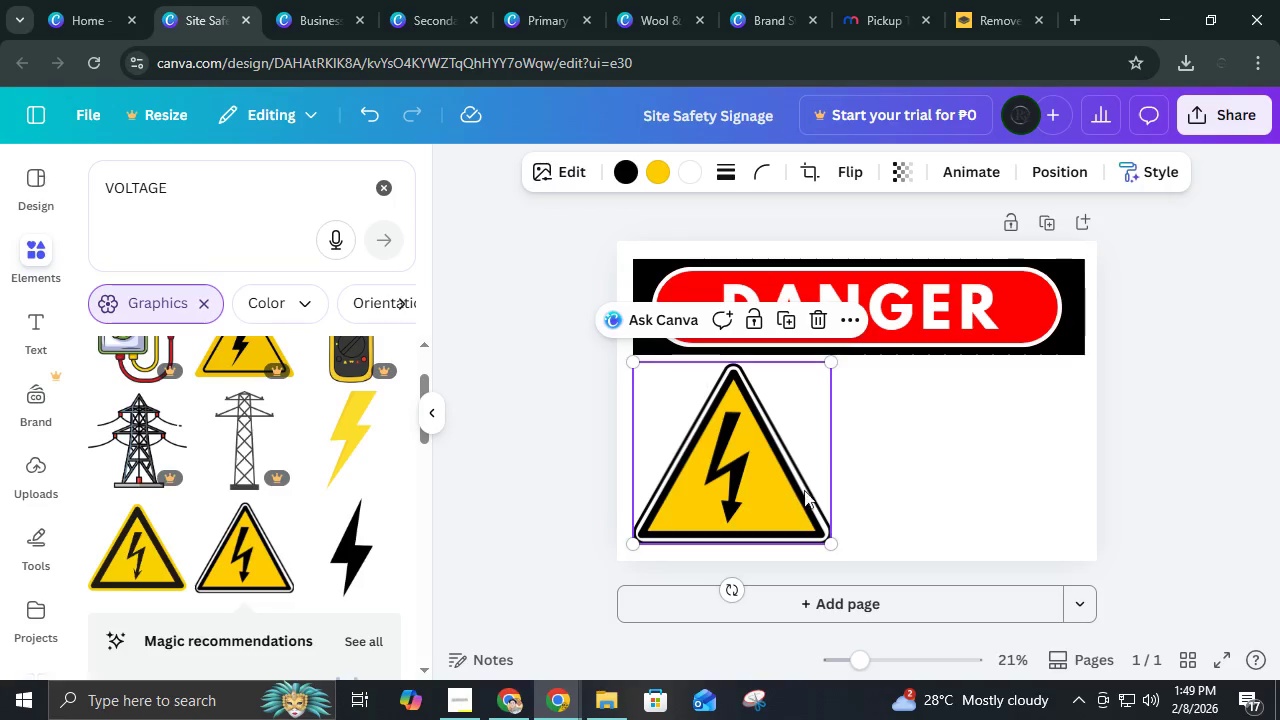 
left_click([906, 505])
 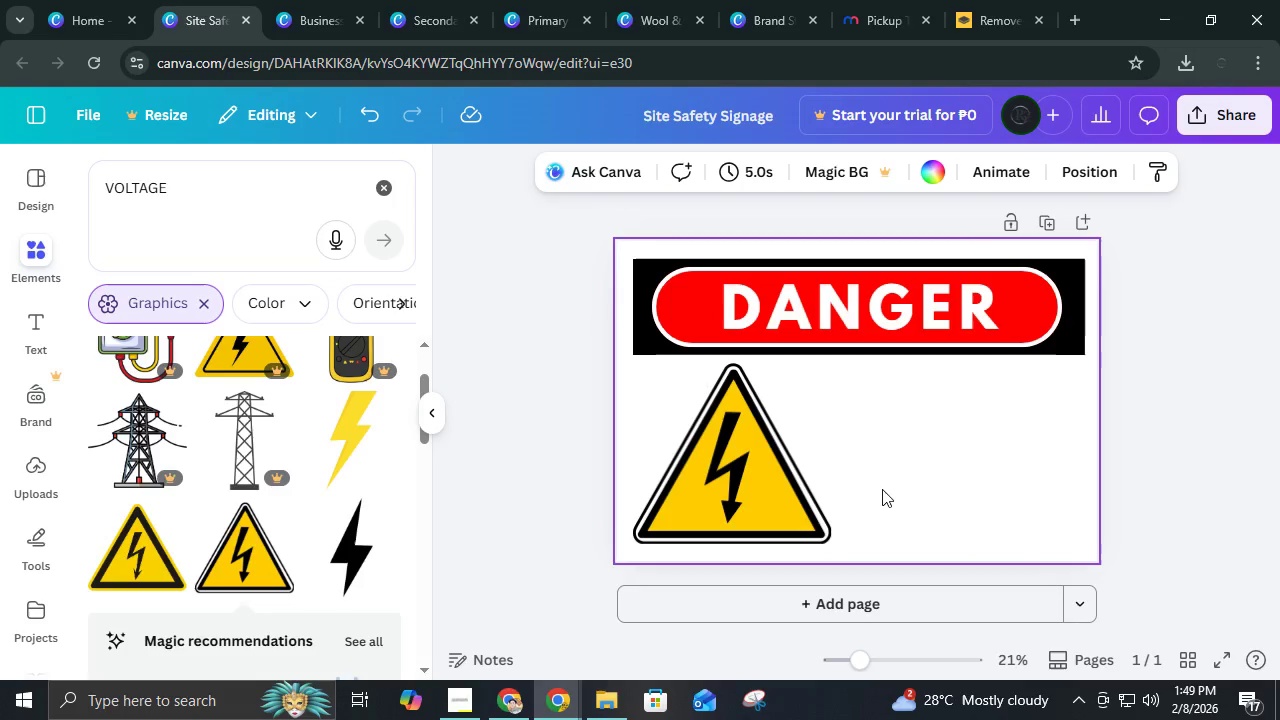 
wait(7.38)
 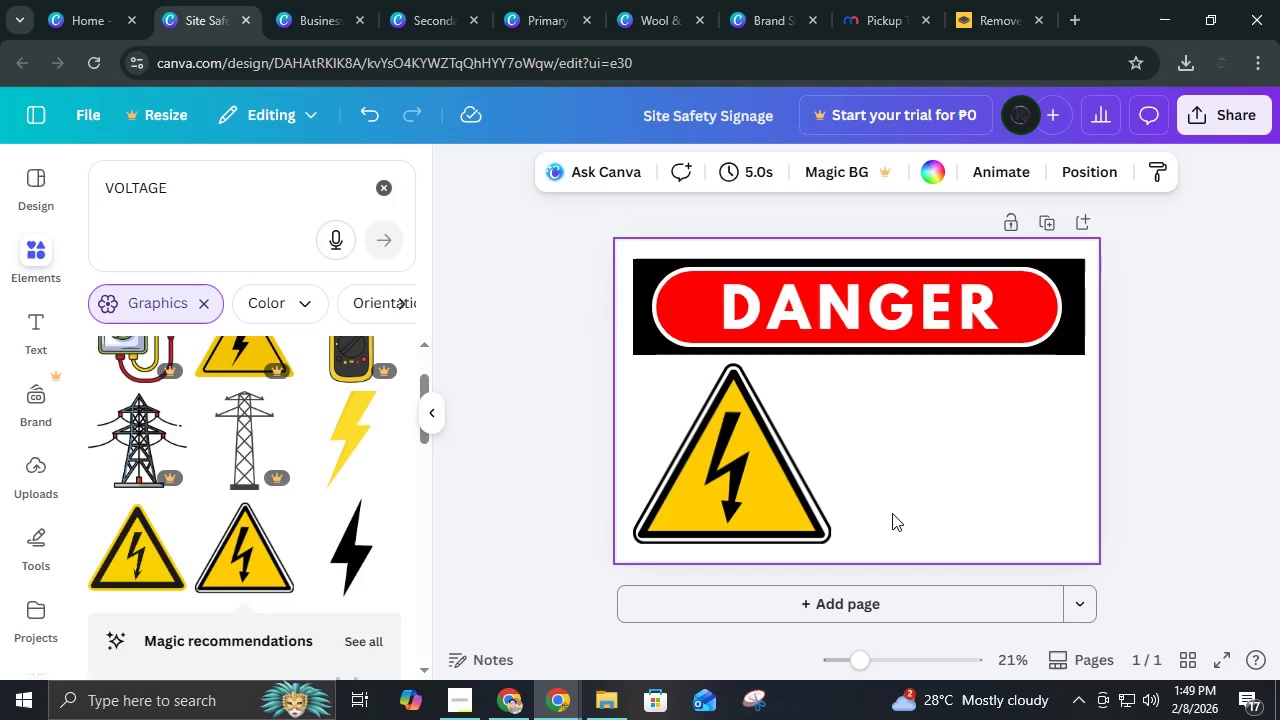 
left_click([731, 320])
 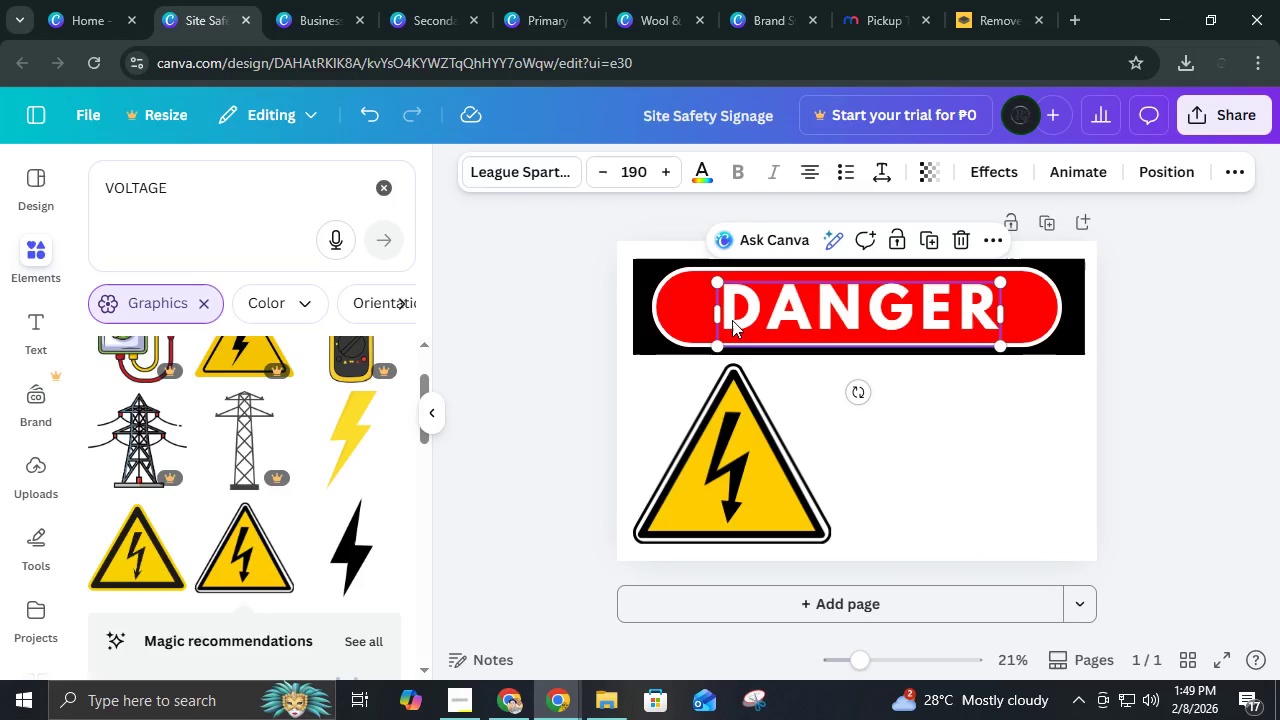 
key(Control+ControlLeft)
 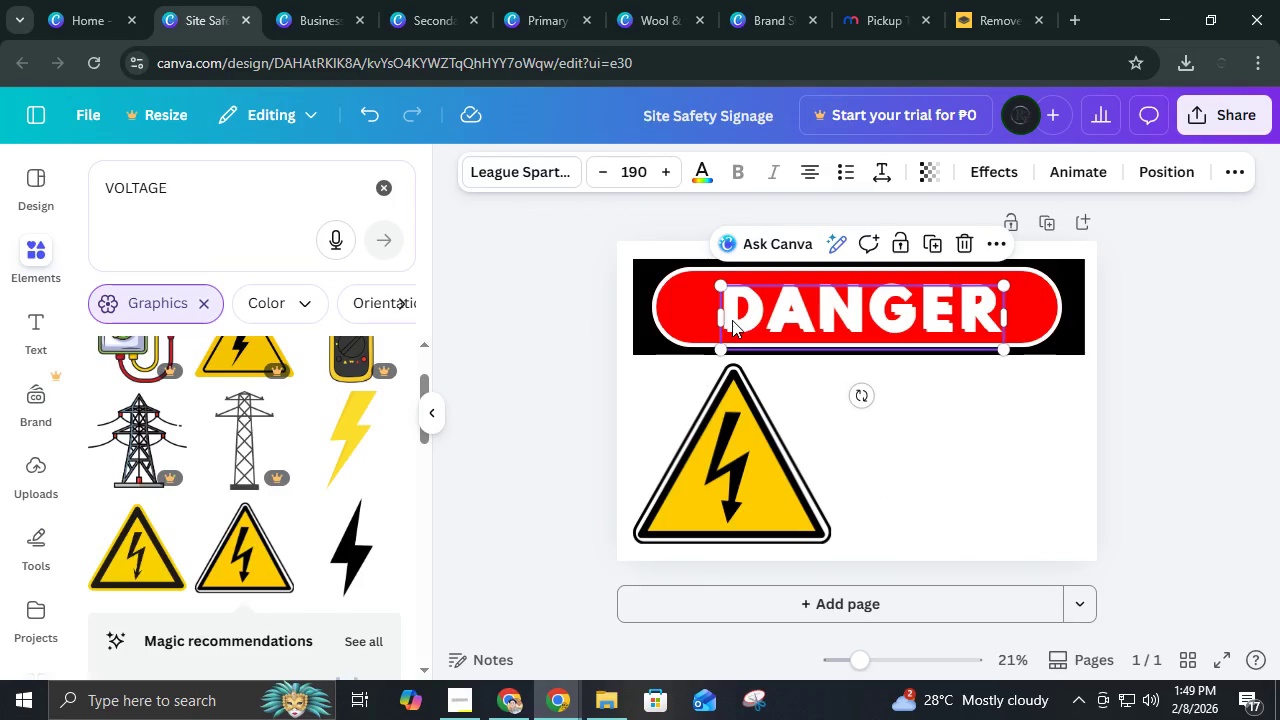 
key(Control+D)
 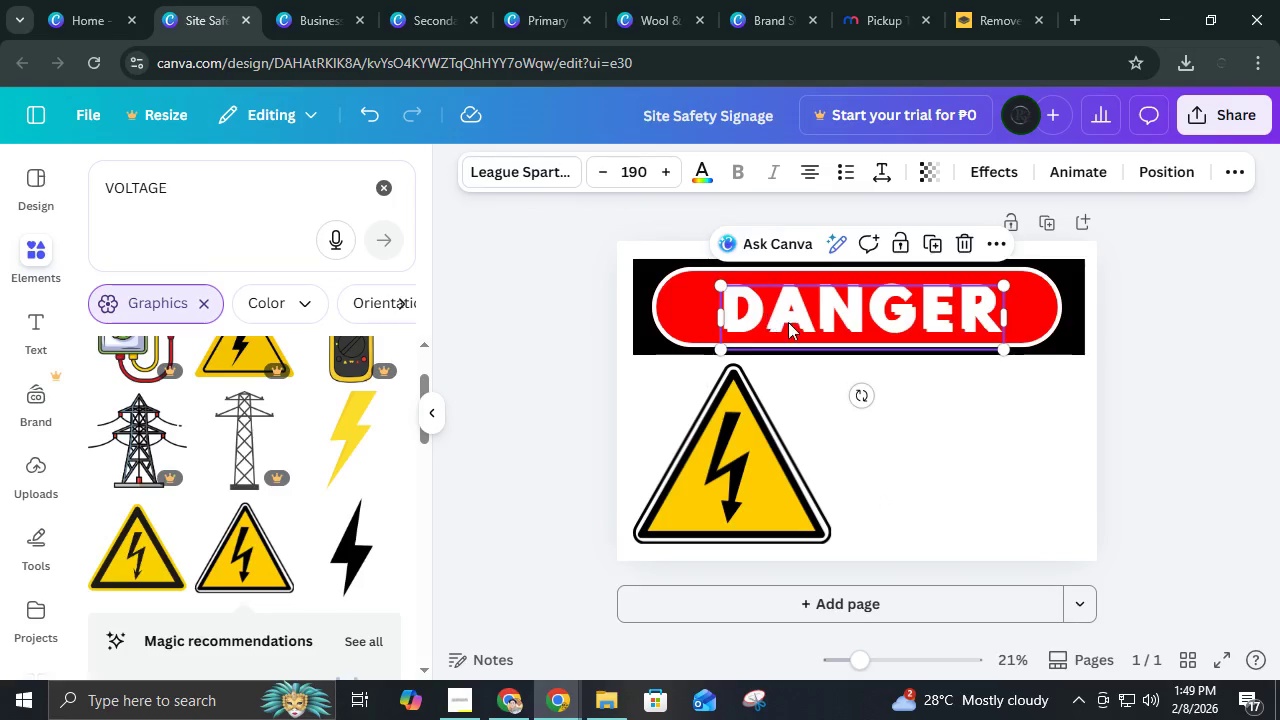 
left_click_drag(start_coordinate=[788, 315], to_coordinate=[777, 416])
 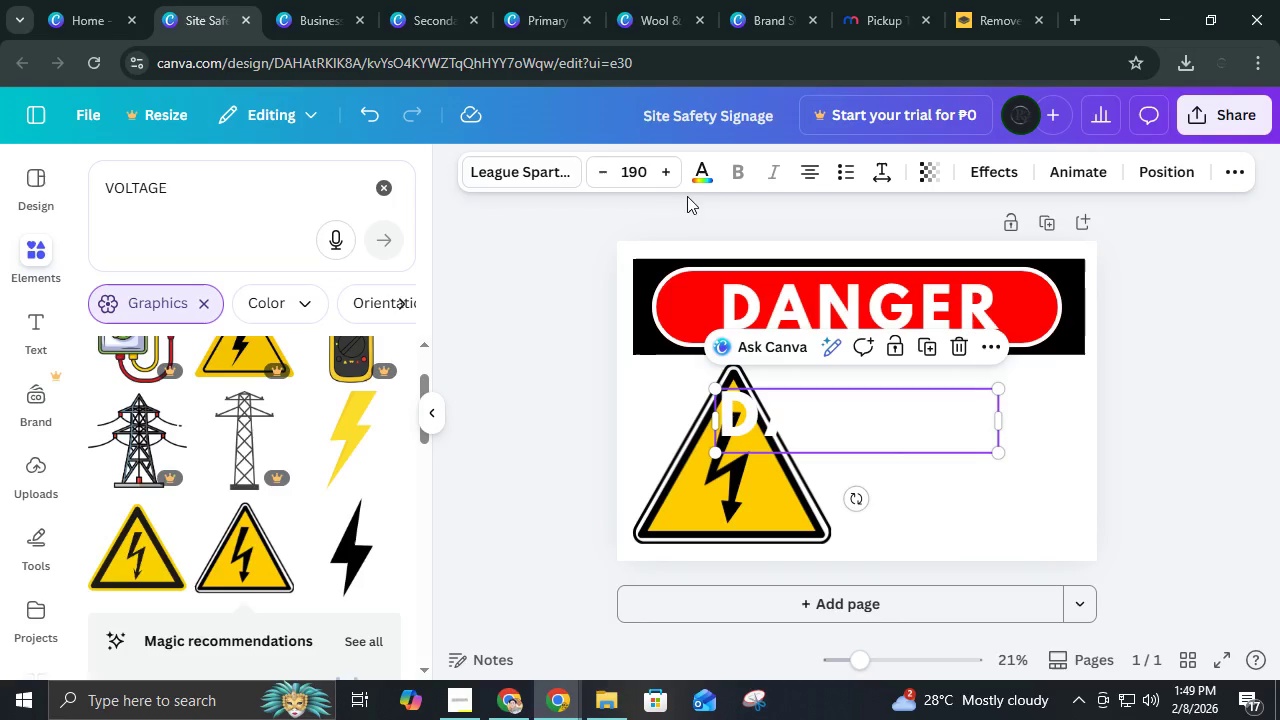 
left_click([707, 174])
 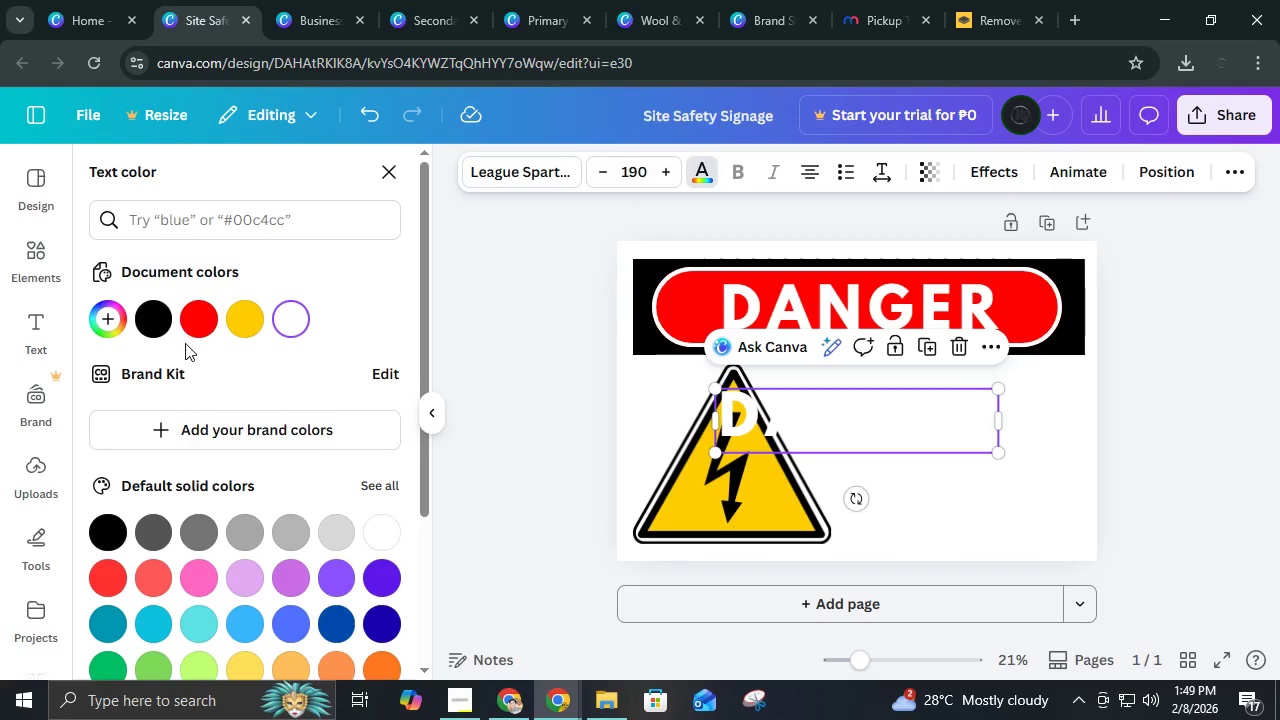 
left_click([149, 324])
 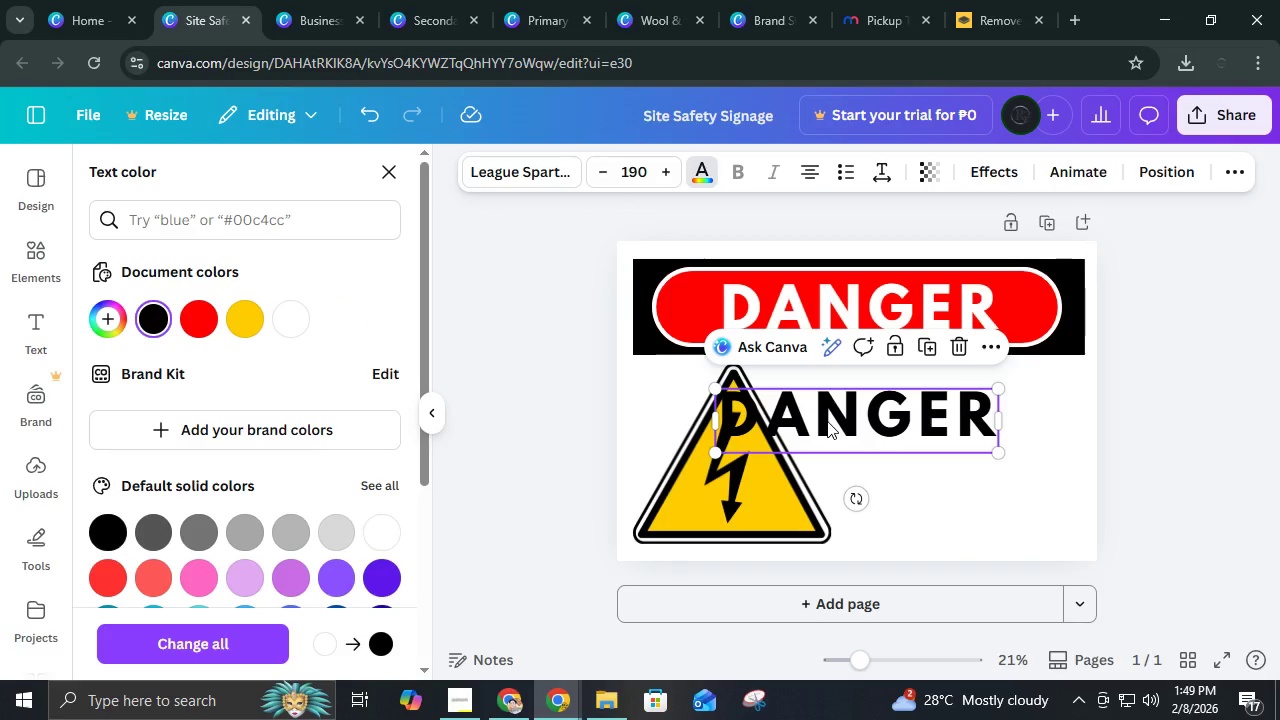 
type(HI)
 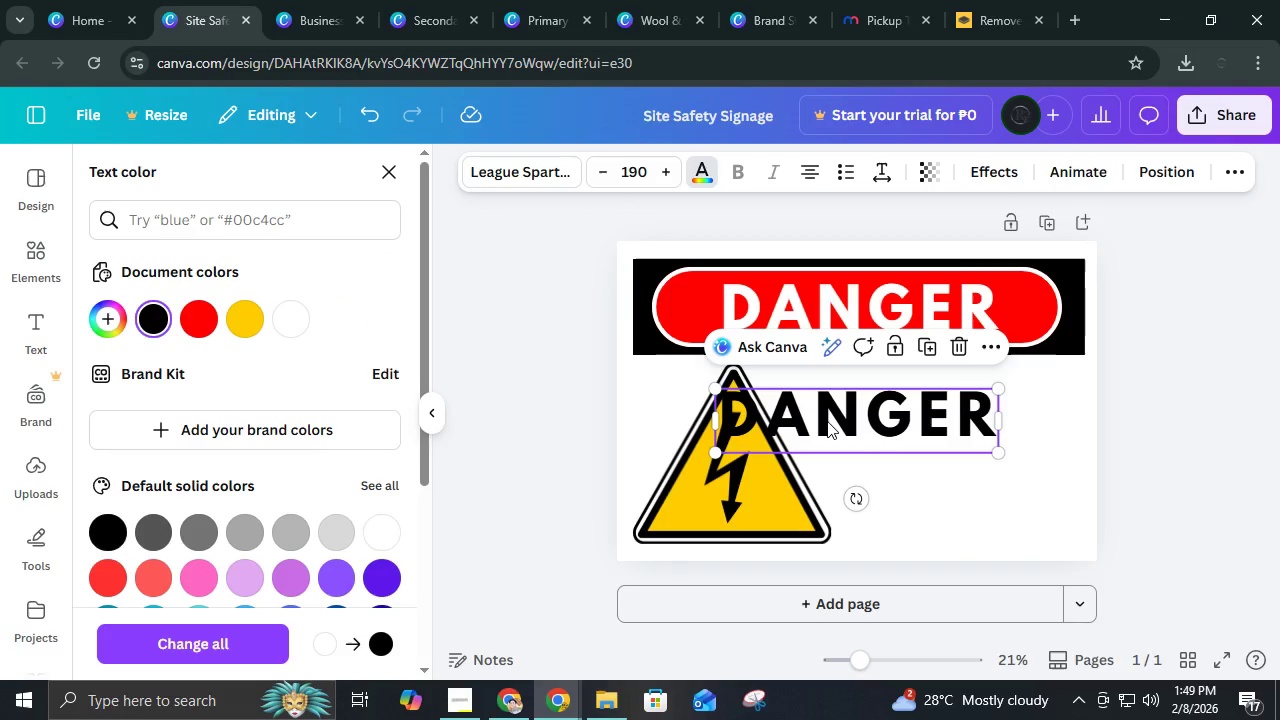 
left_click([827, 421])
 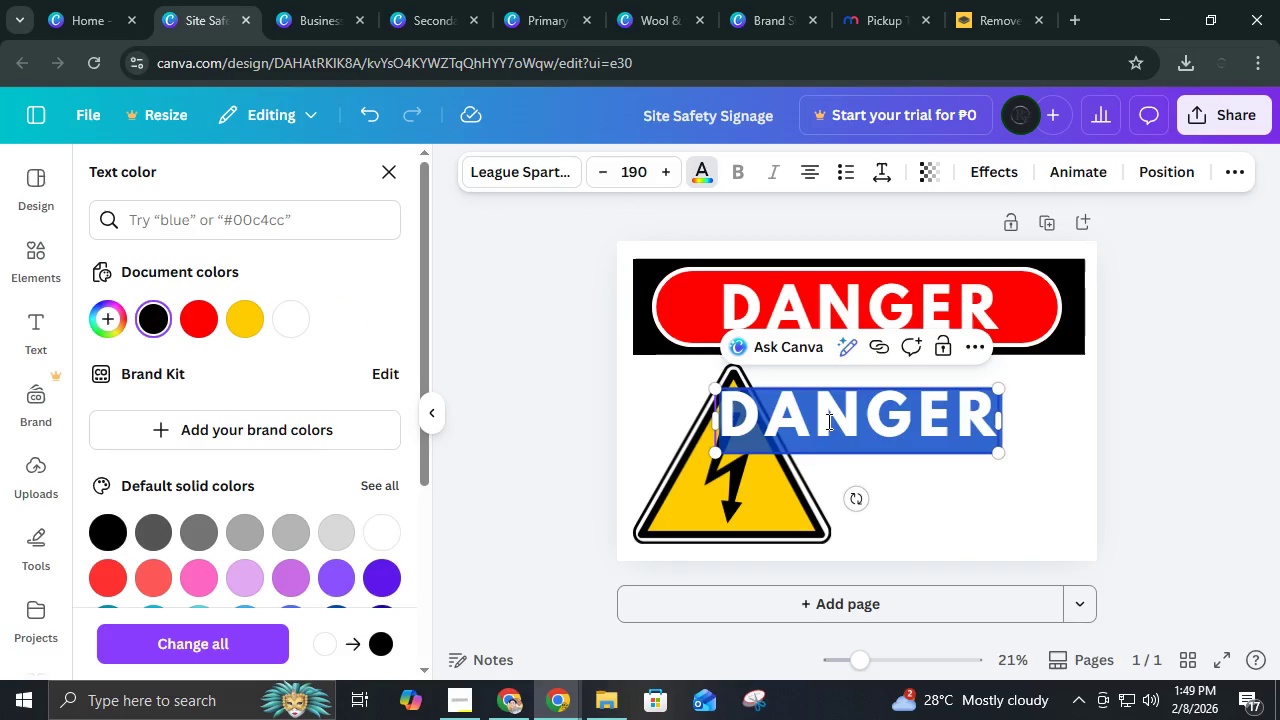 
type(HIHG)
key(Backspace)
key(Backspace)
type(GH)
 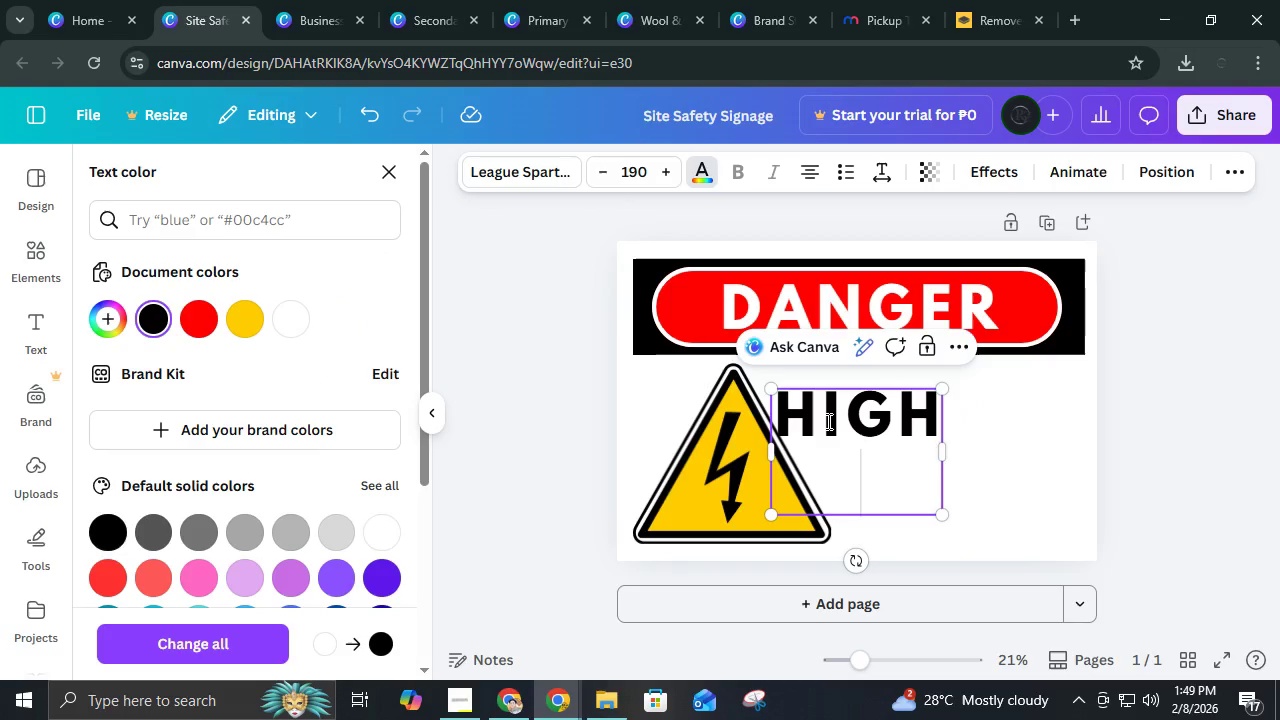 
key(Enter)
 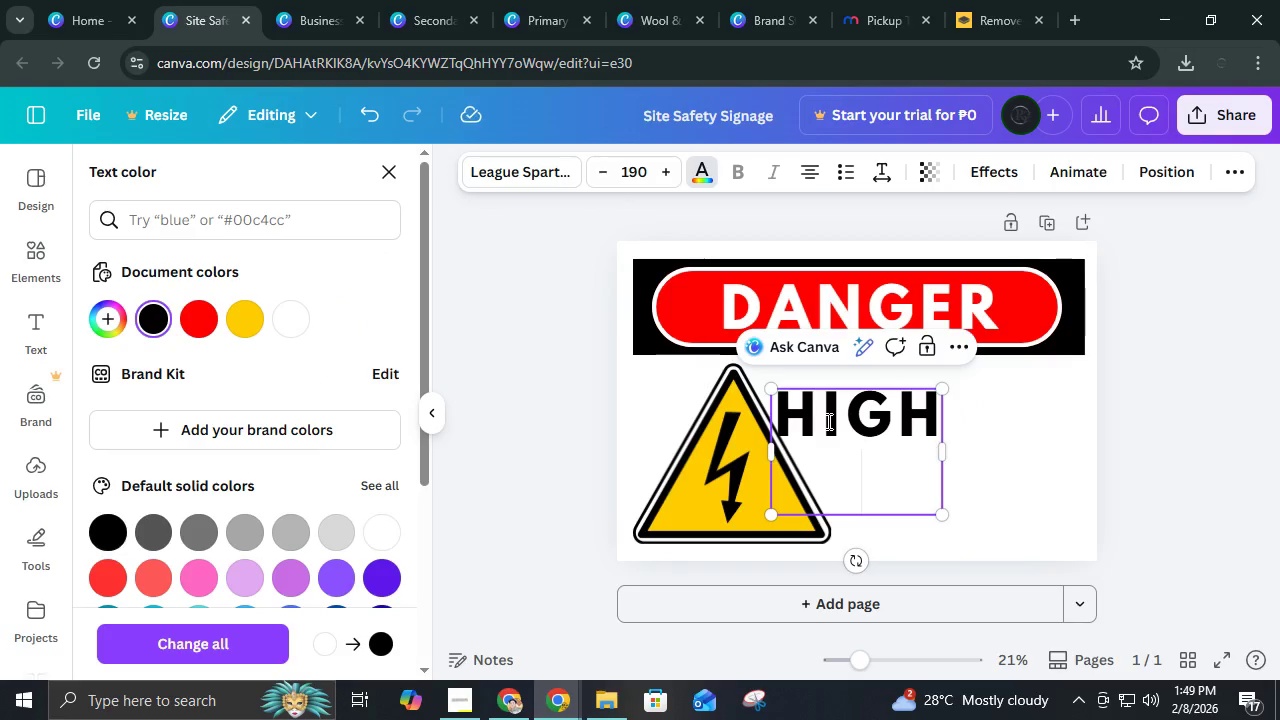 
type(VOLTAGE)
 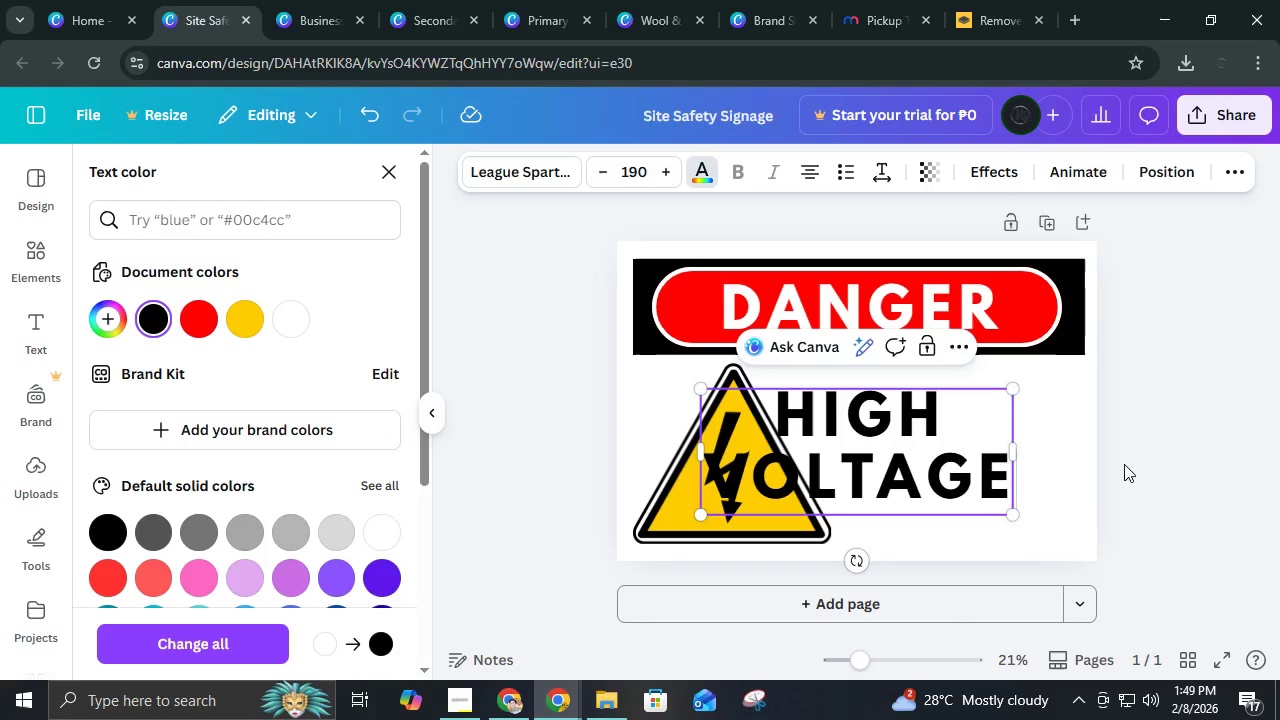 
left_click([1124, 464])
 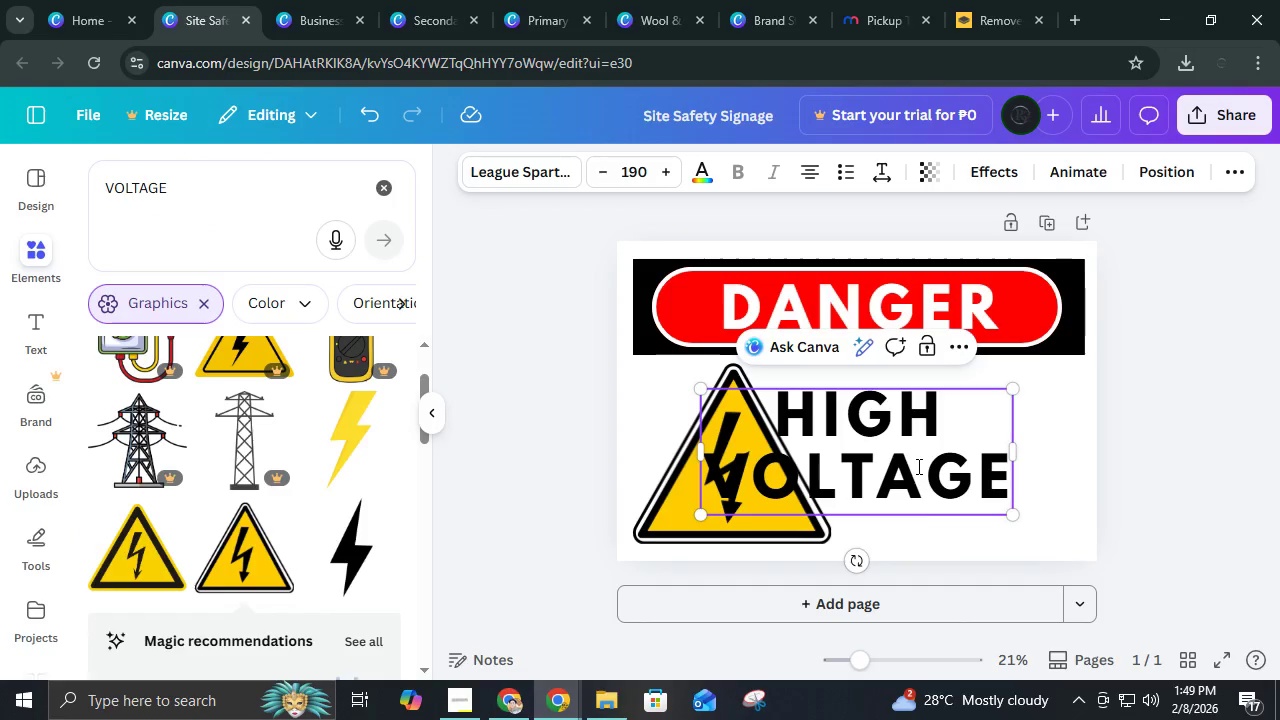 
left_click_drag(start_coordinate=[917, 466], to_coordinate=[960, 447])
 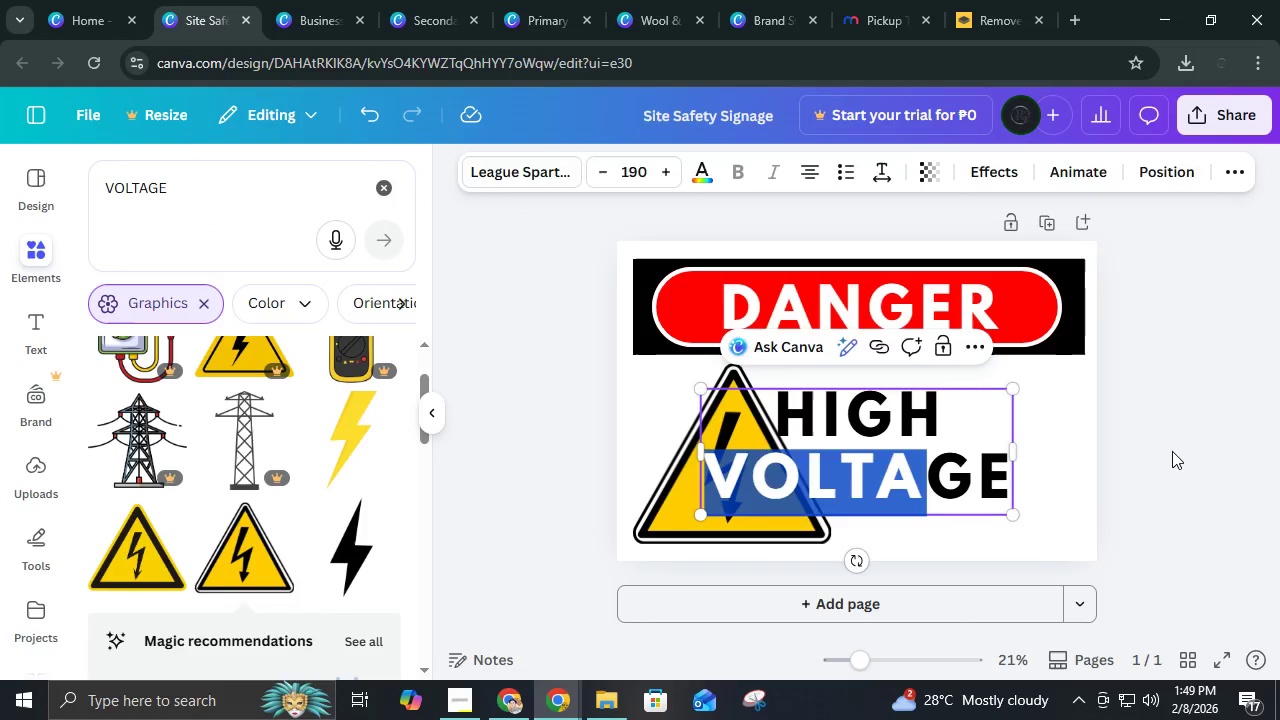 
left_click([1172, 451])
 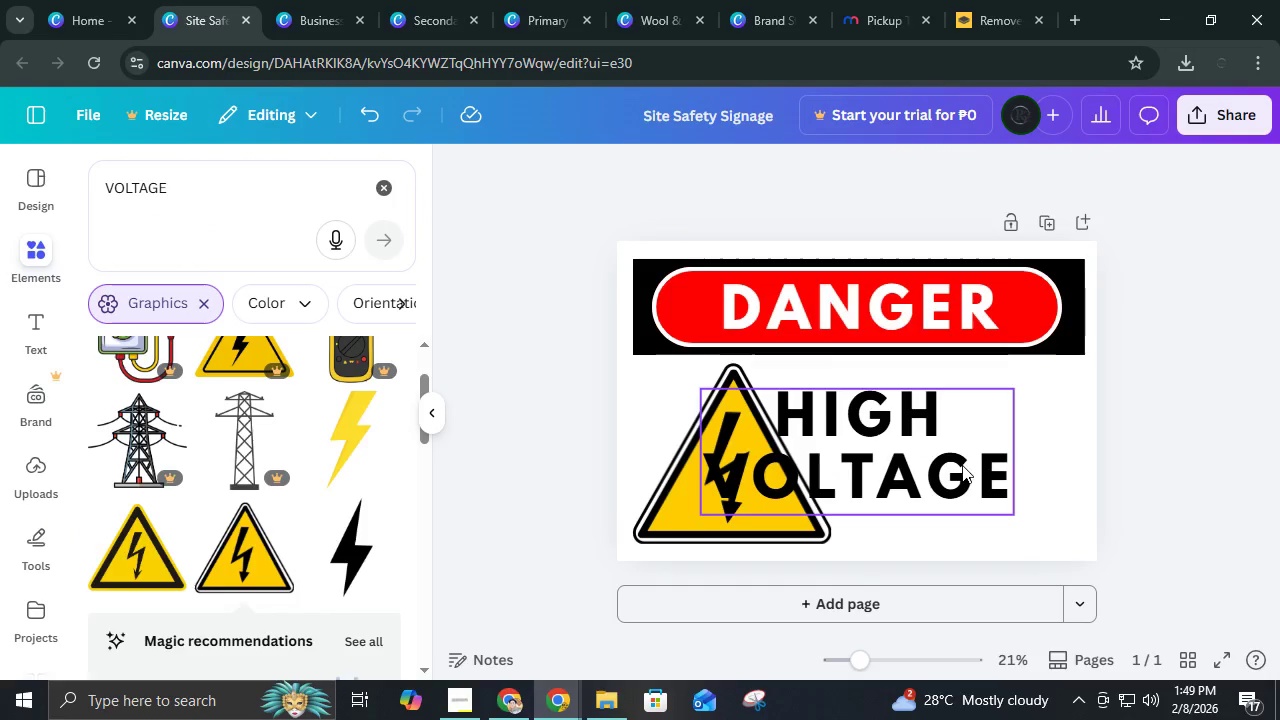 
left_click_drag(start_coordinate=[962, 465], to_coordinate=[1031, 437])
 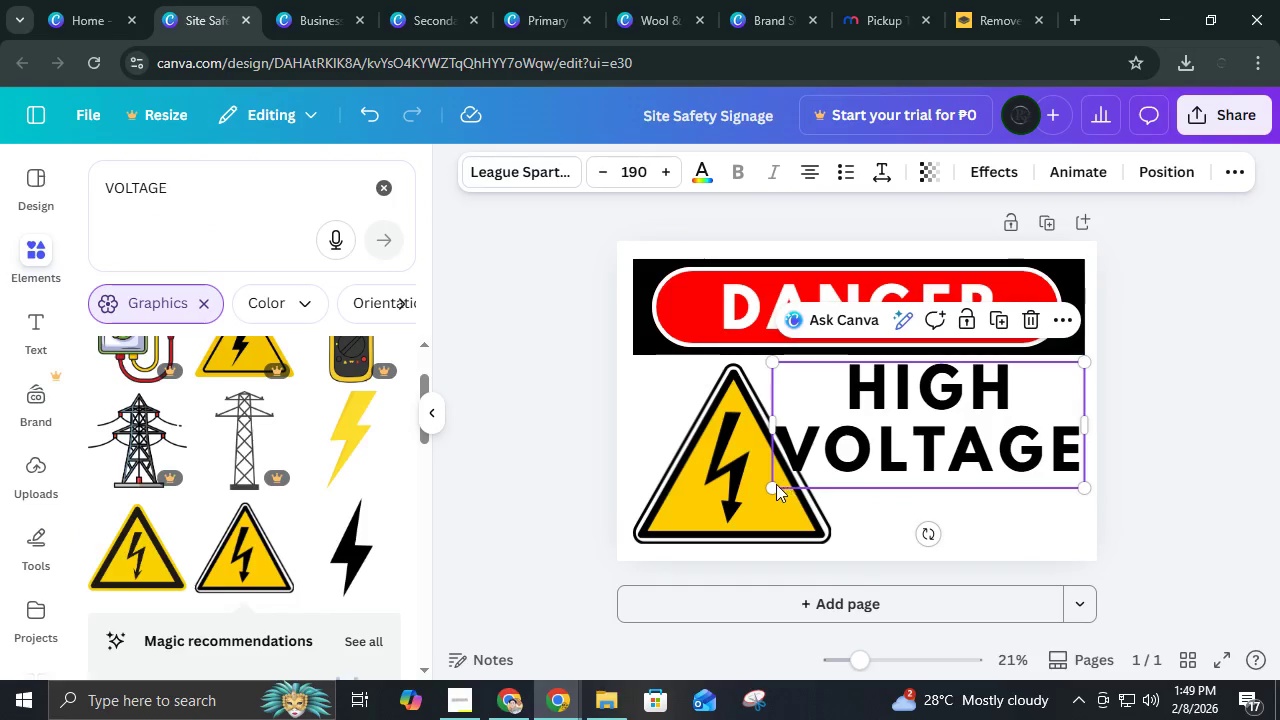 
left_click_drag(start_coordinate=[774, 484], to_coordinate=[792, 477])
 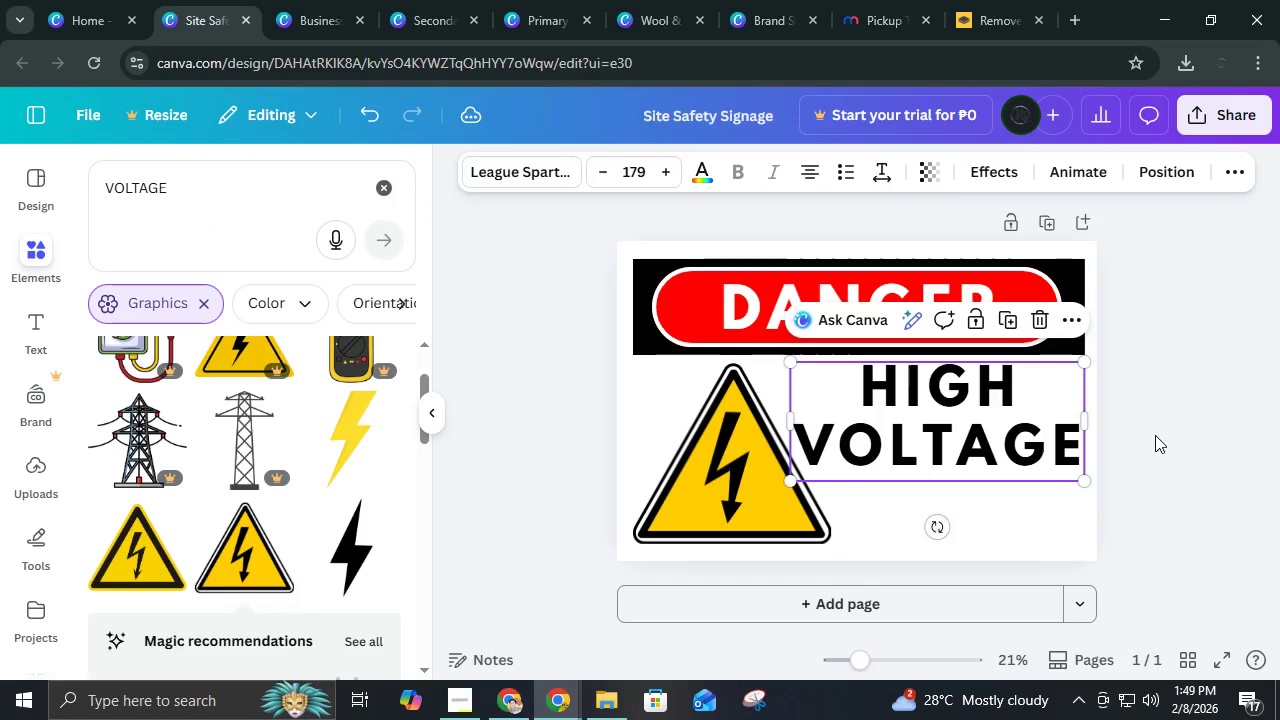 
left_click([1155, 435])
 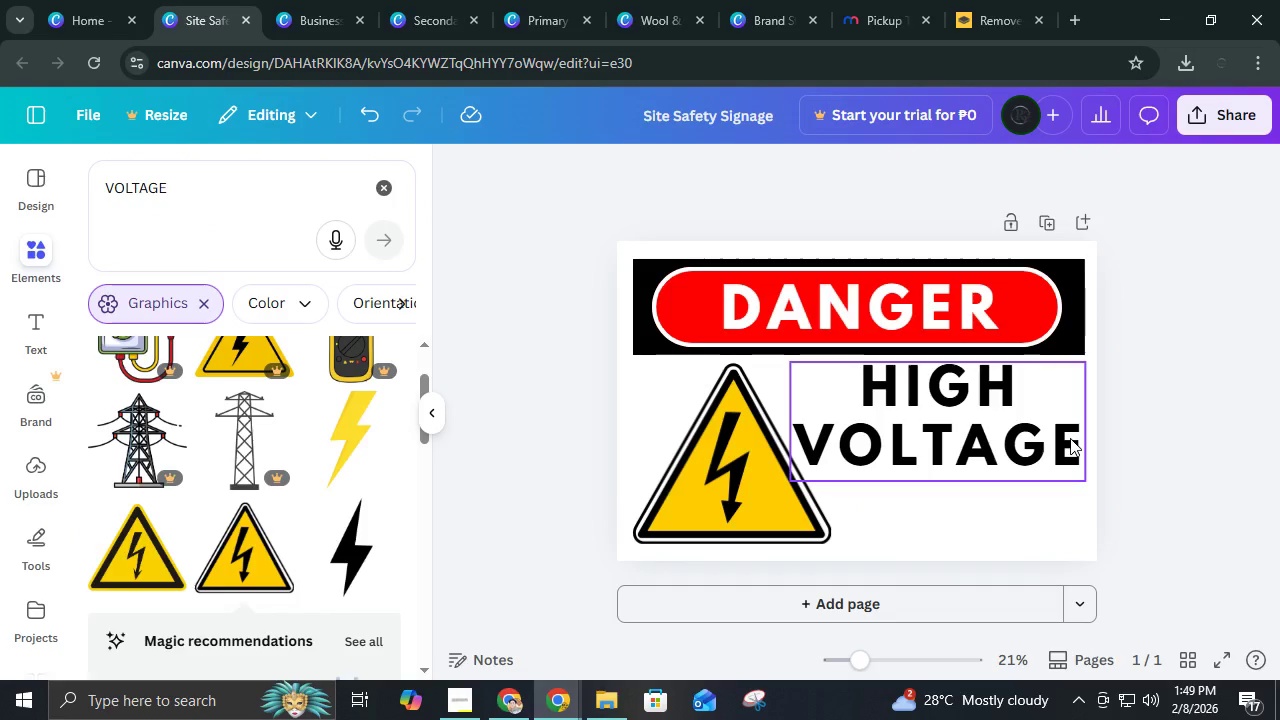 
left_click([1070, 438])
 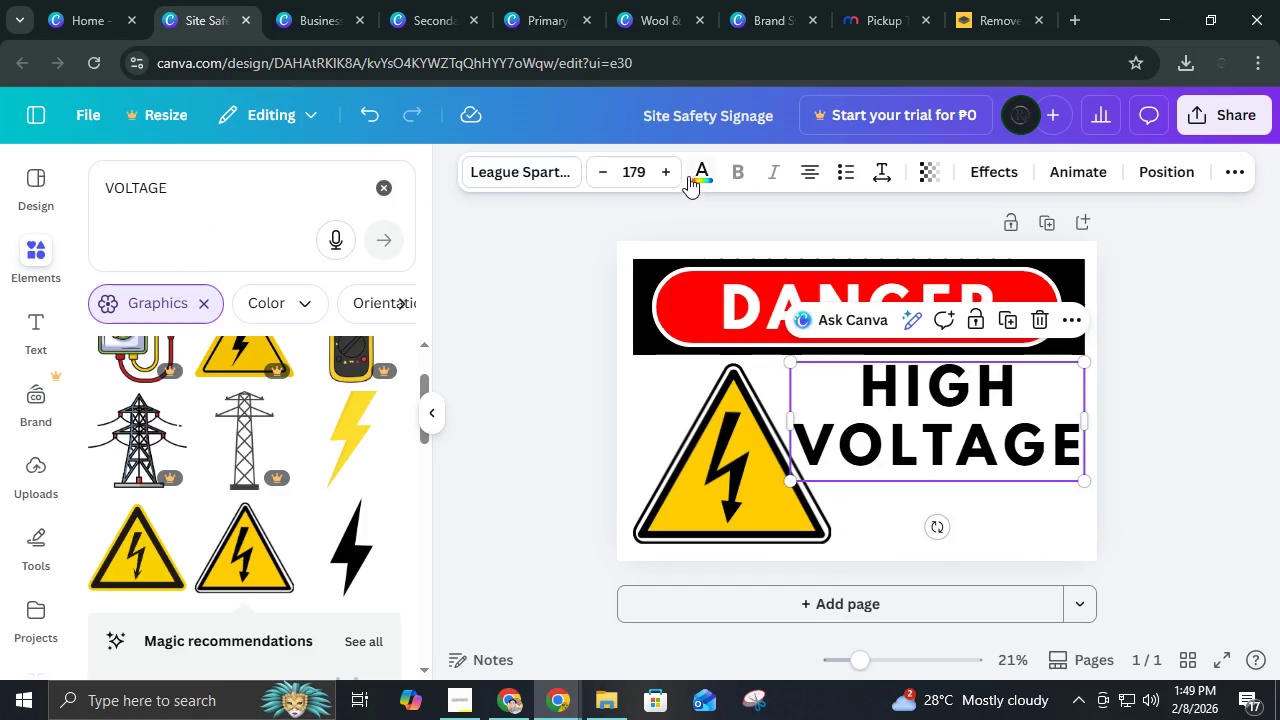 
left_click([669, 175])
 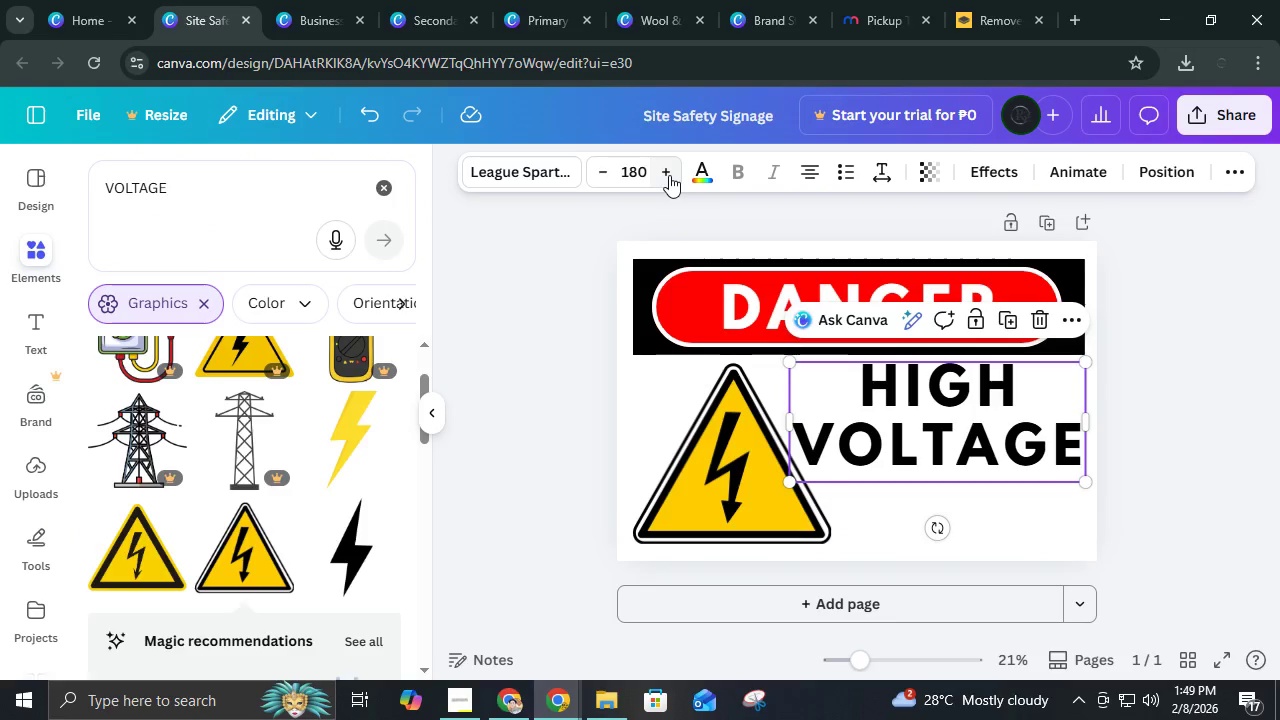 
left_click([669, 175])
 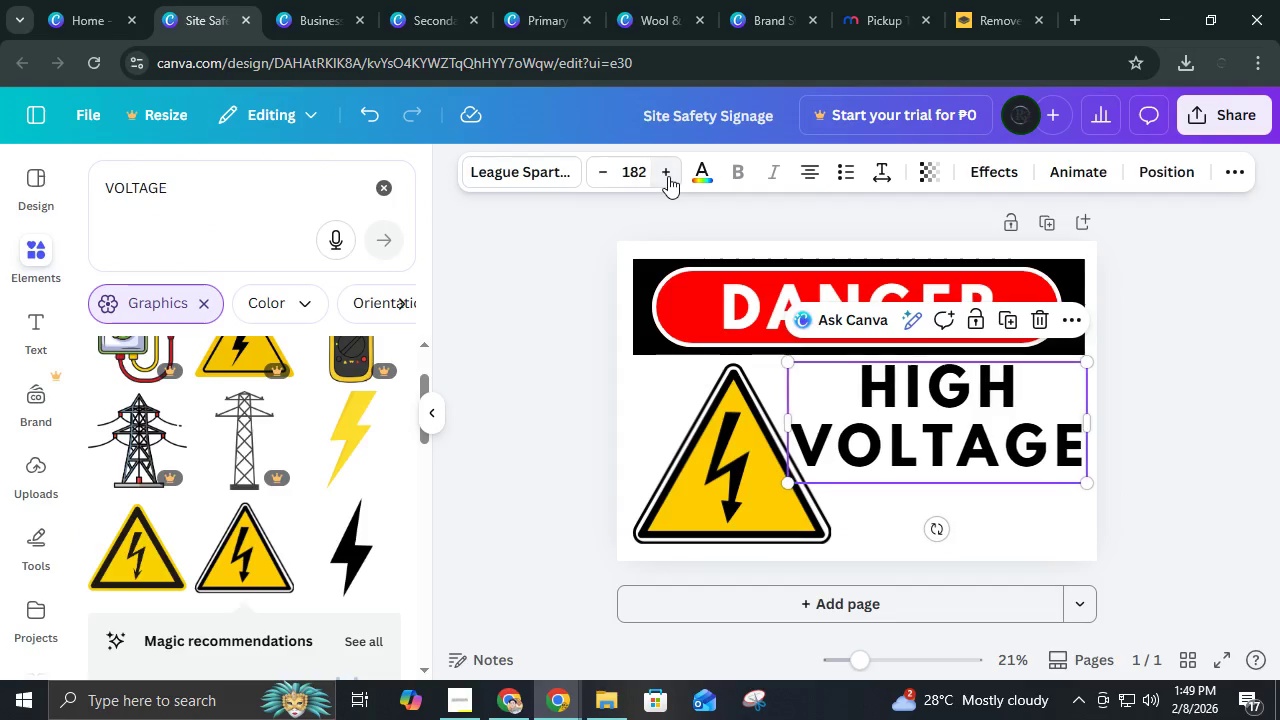 
double_click([668, 176])
 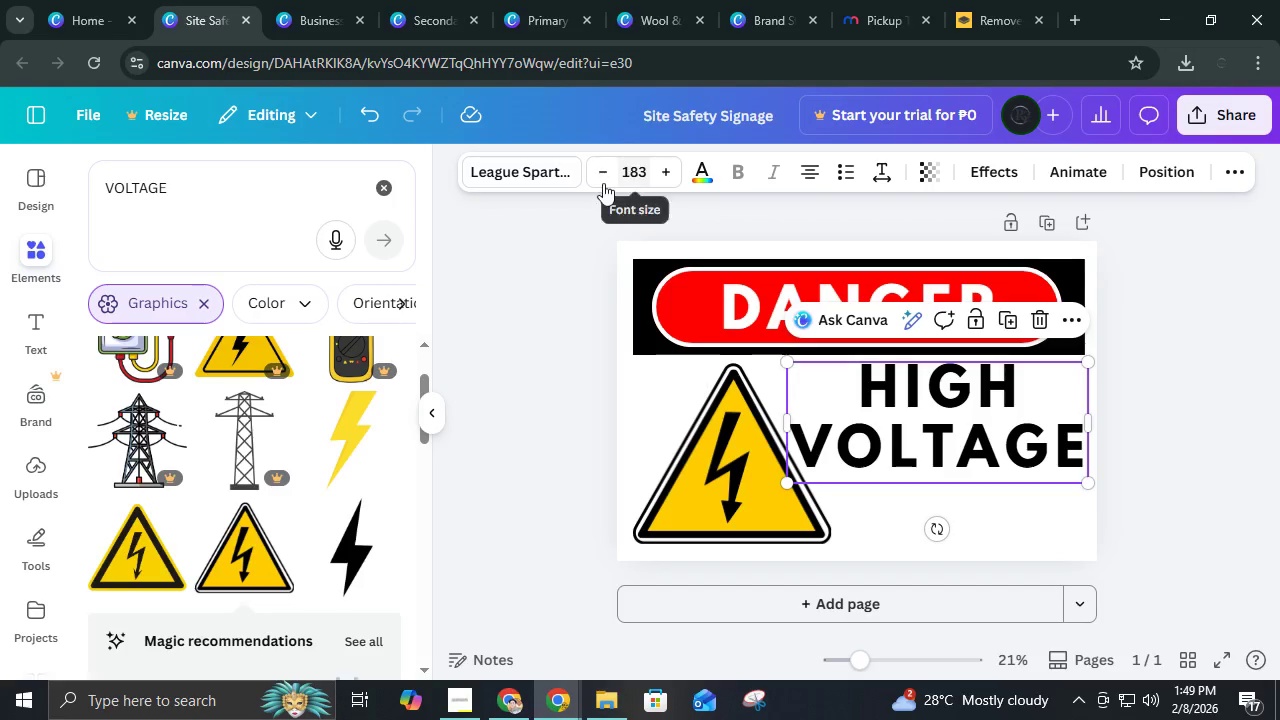 
left_click([598, 183])
 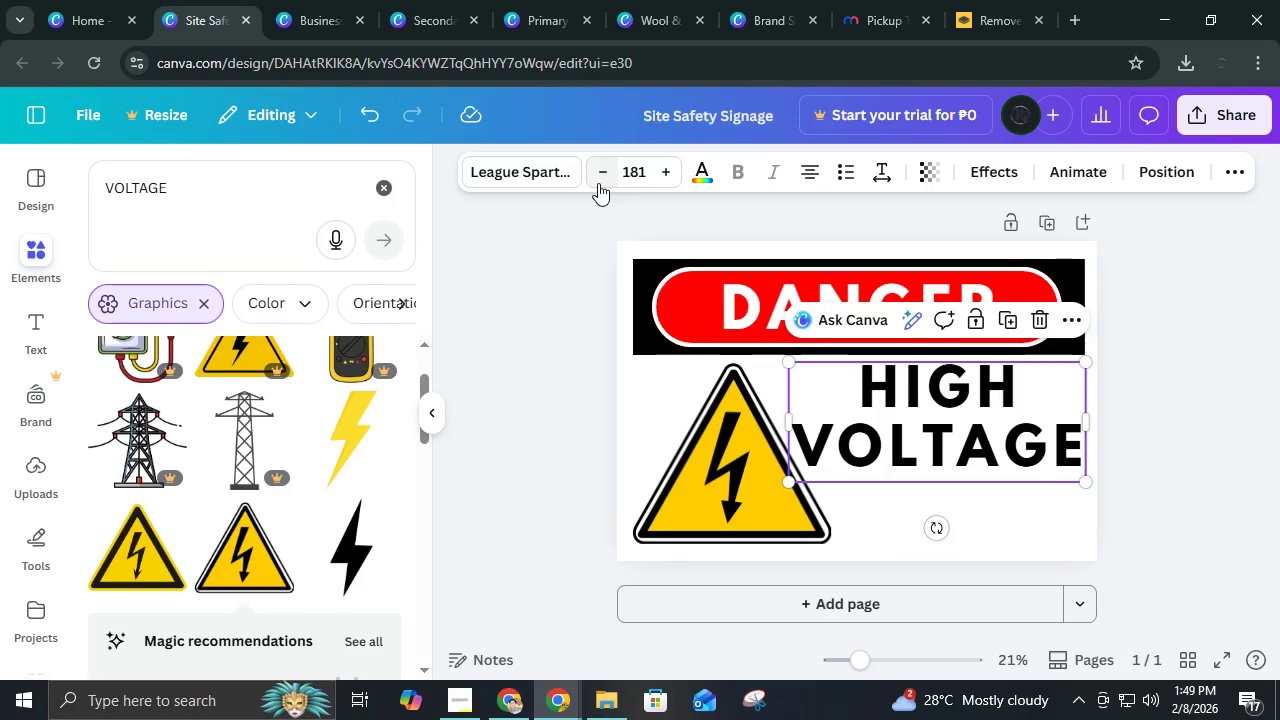 
double_click([598, 183])
 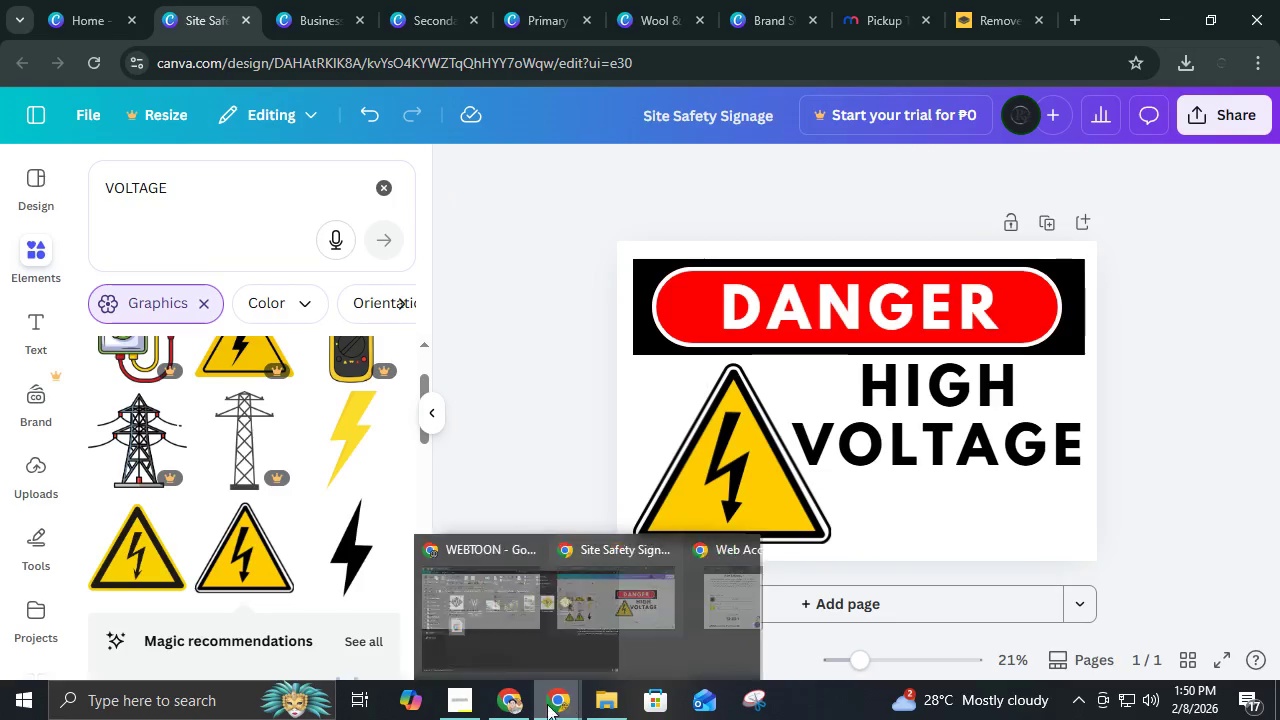 
left_click([467, 696])